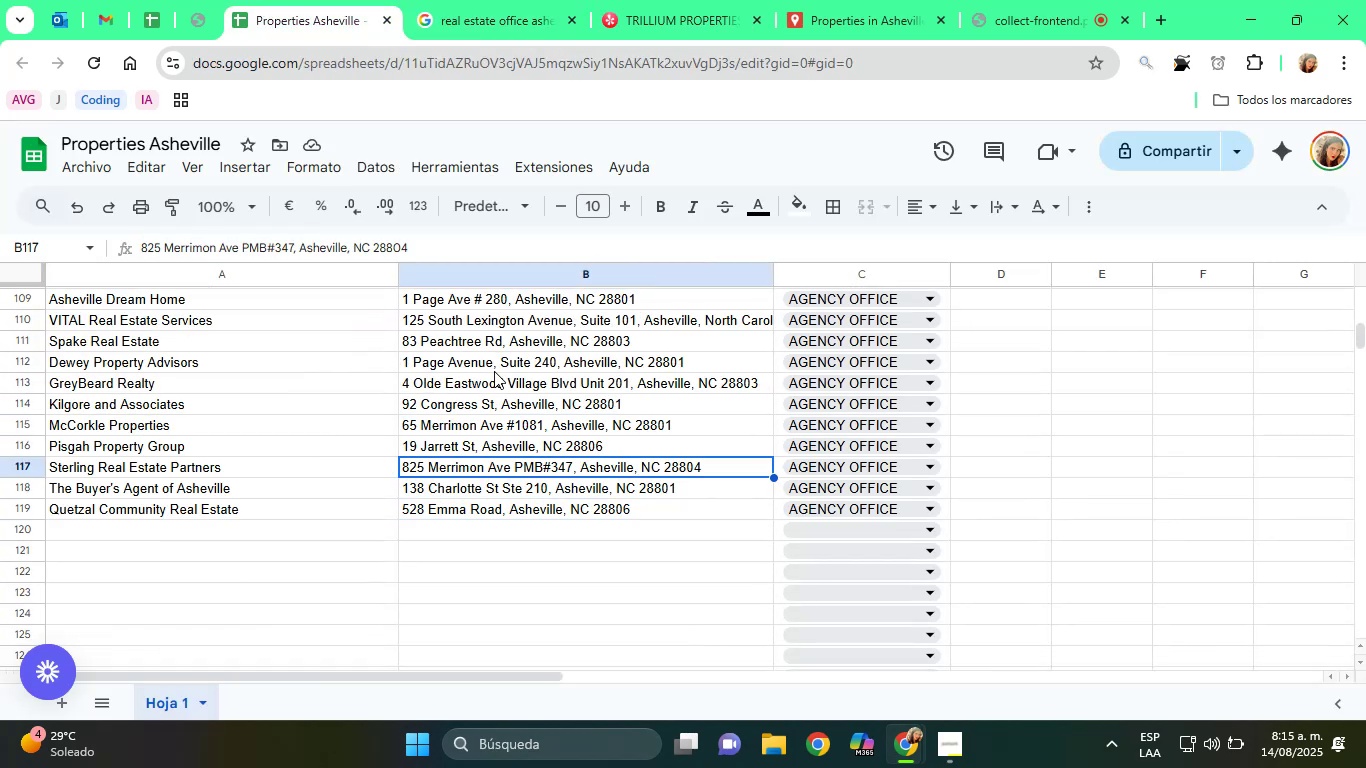 
key(ArrowUp)
 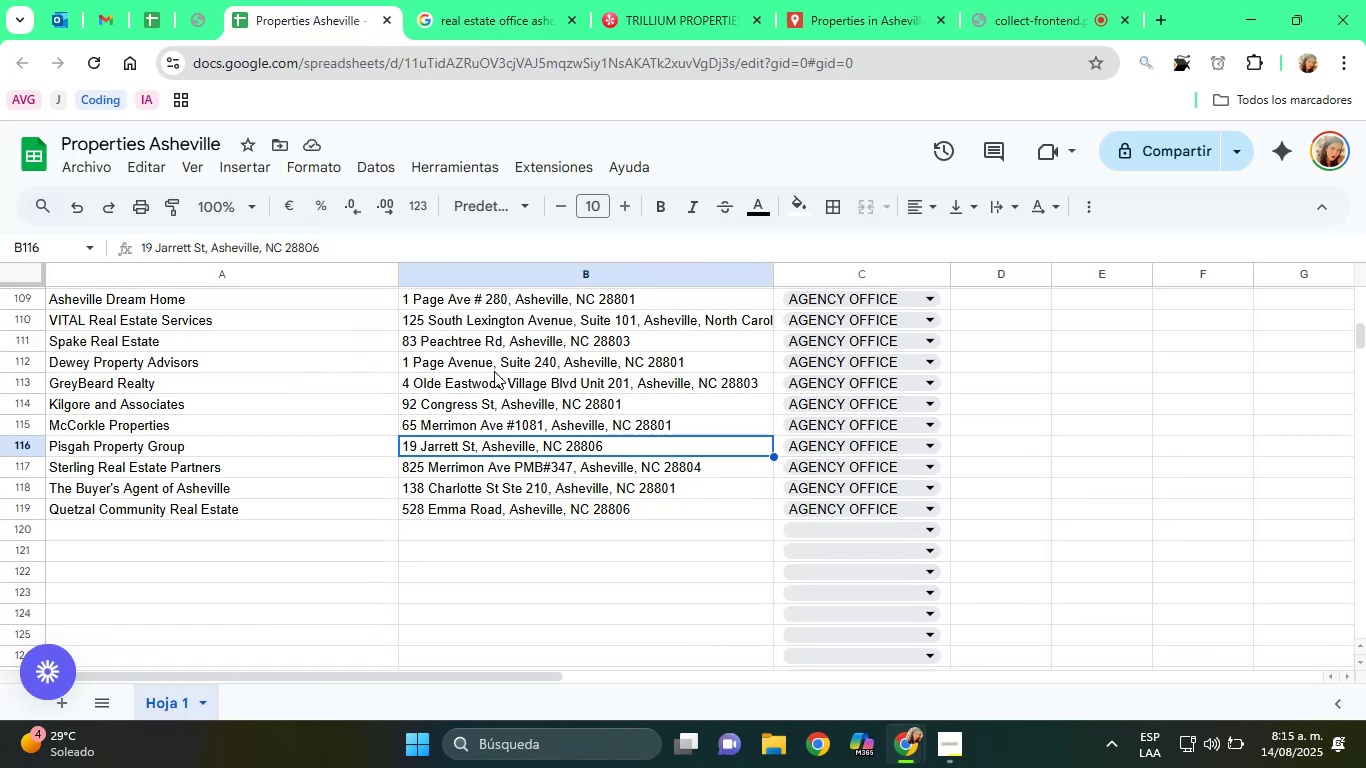 
key(ArrowUp)
 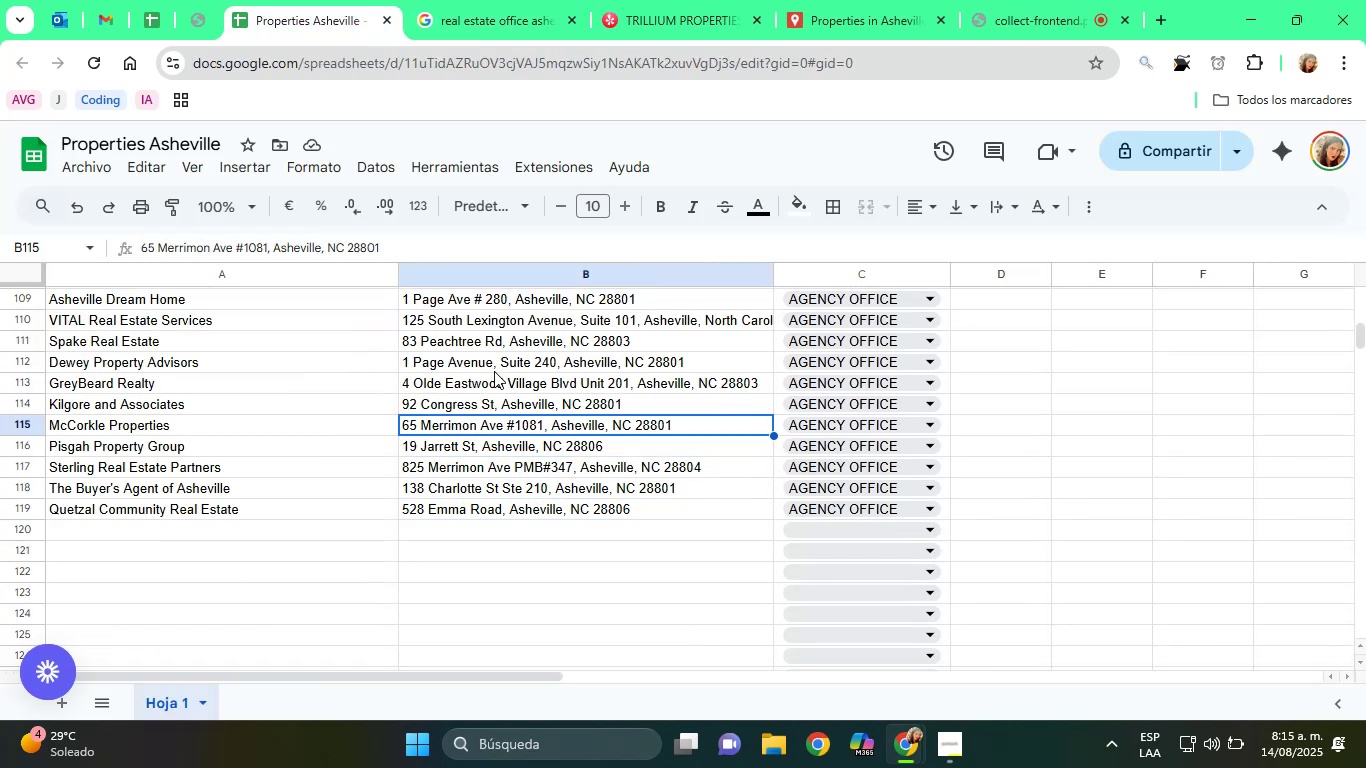 
key(ArrowUp)
 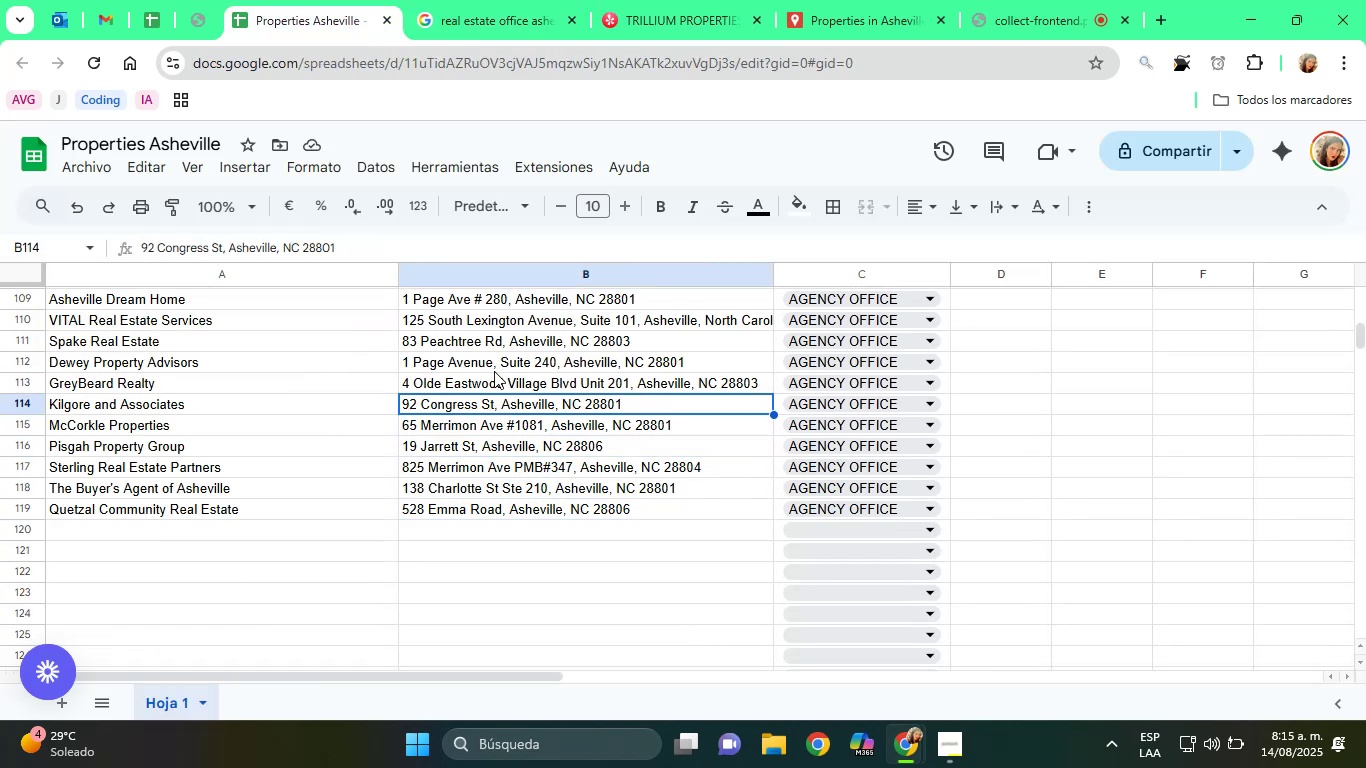 
key(ArrowUp)
 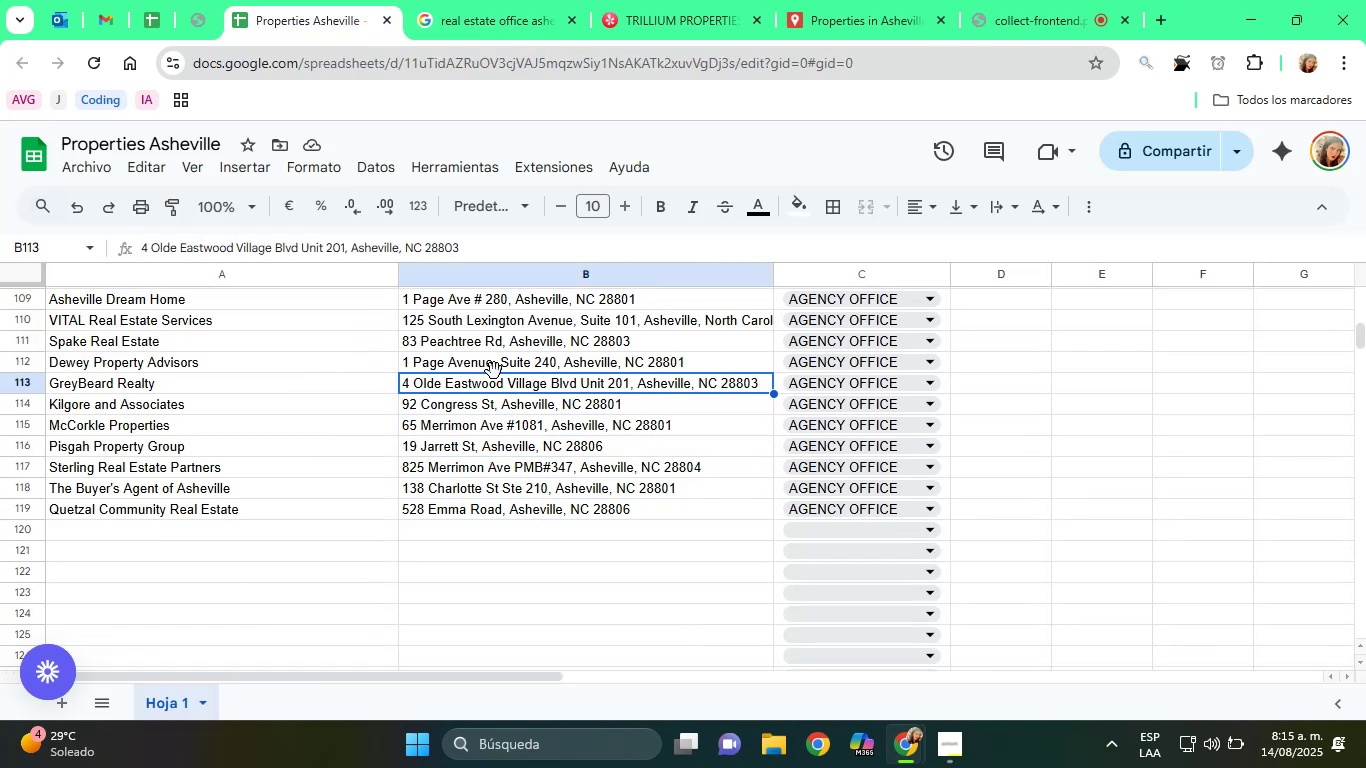 
key(ArrowUp)
 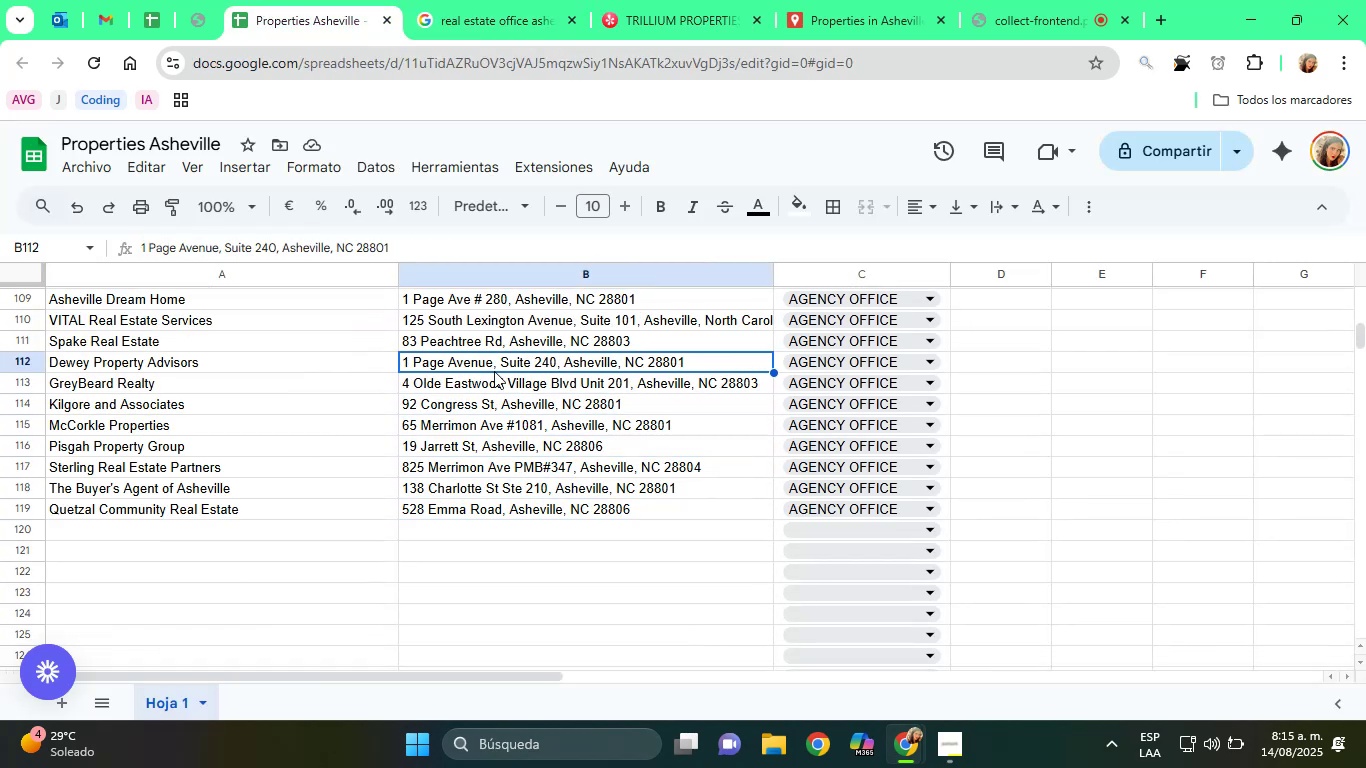 
key(ArrowUp)
 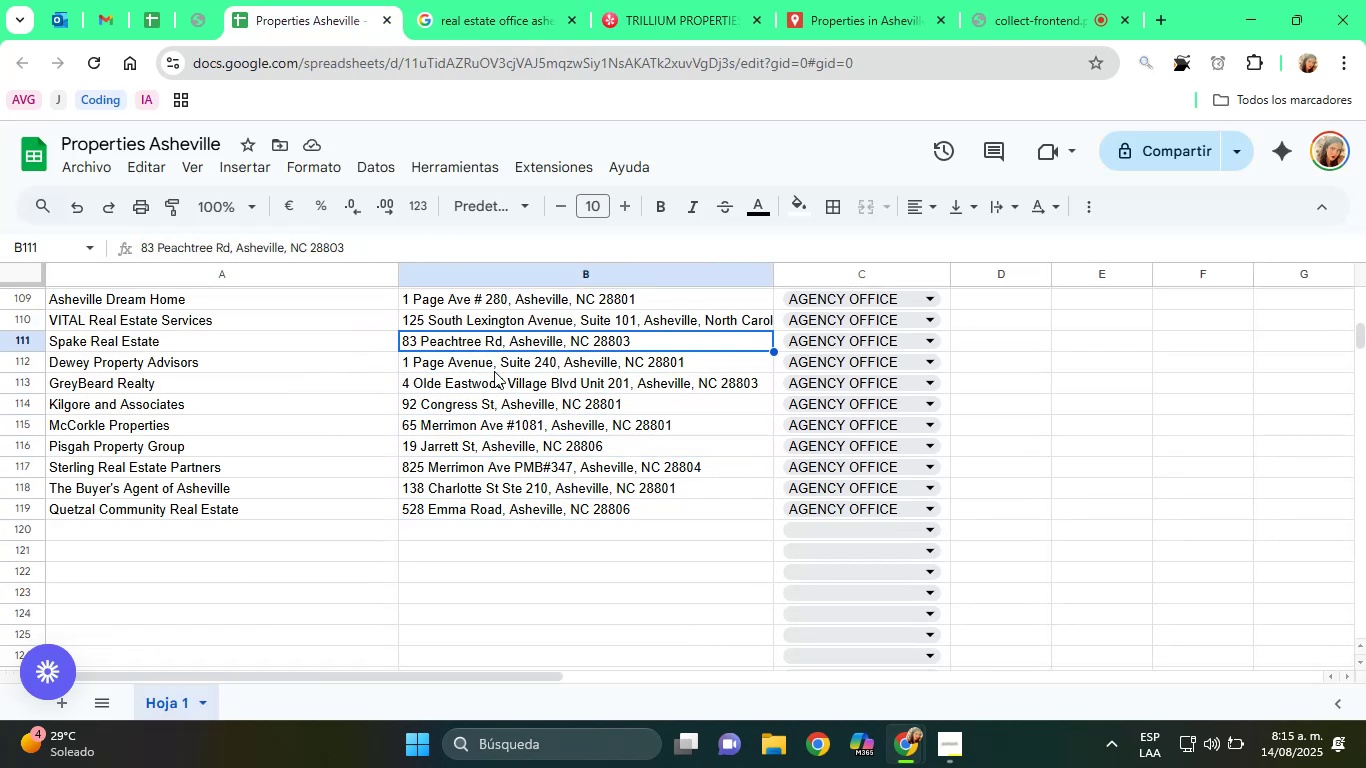 
key(ArrowUp)
 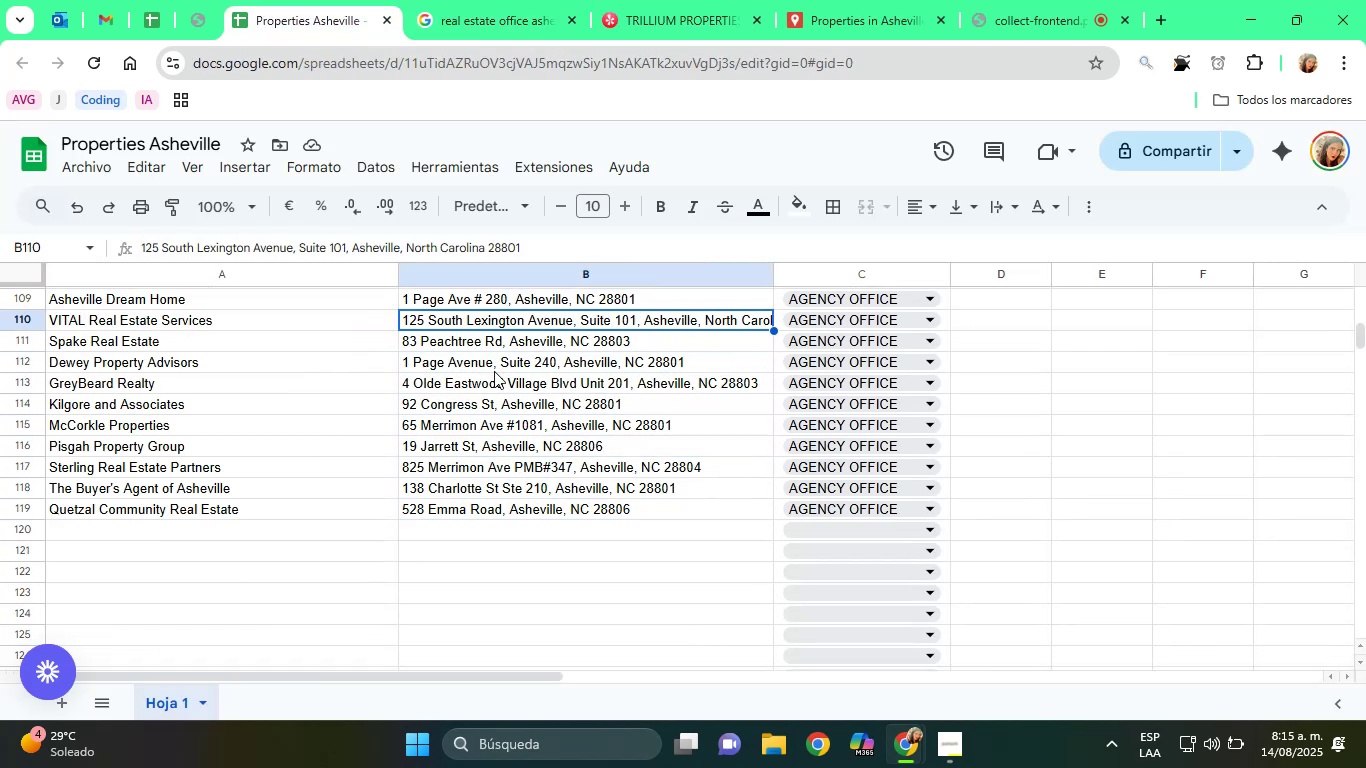 
key(ArrowUp)
 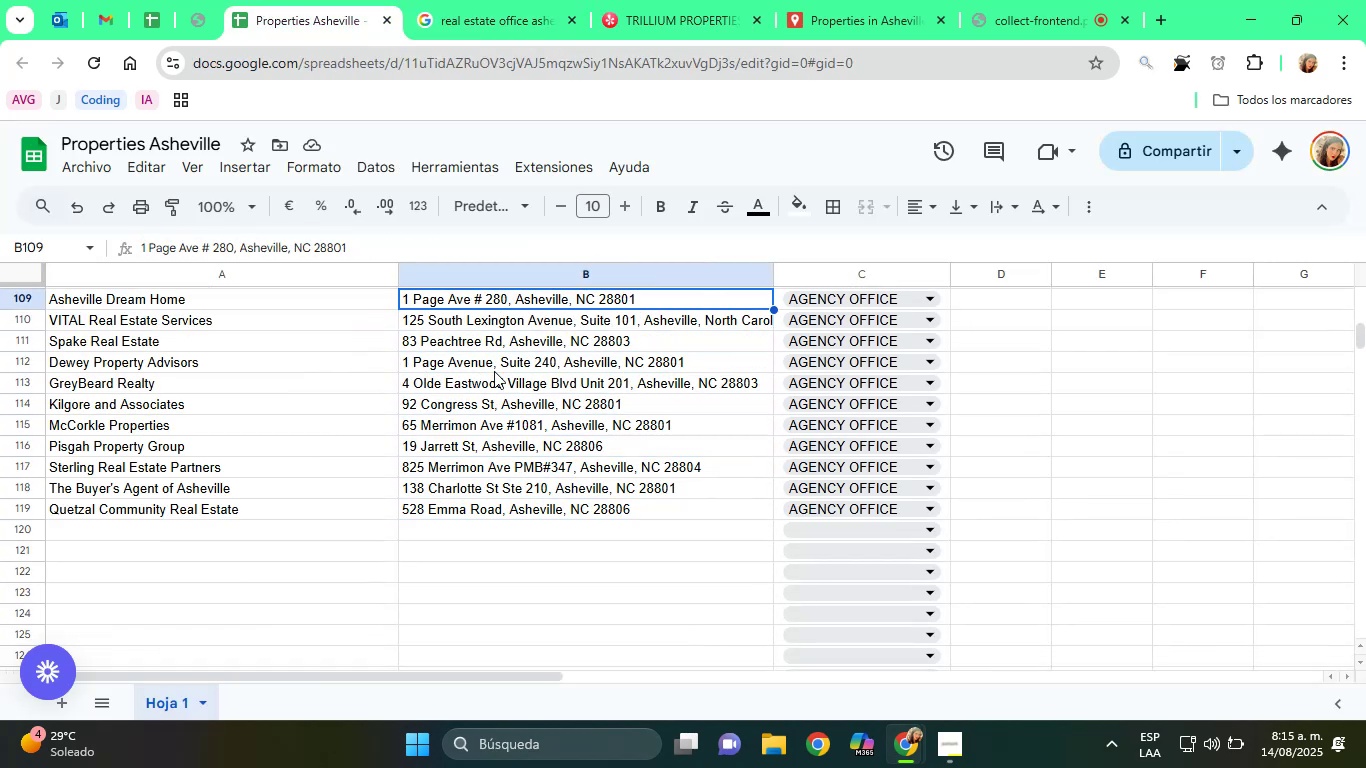 
key(ArrowUp)
 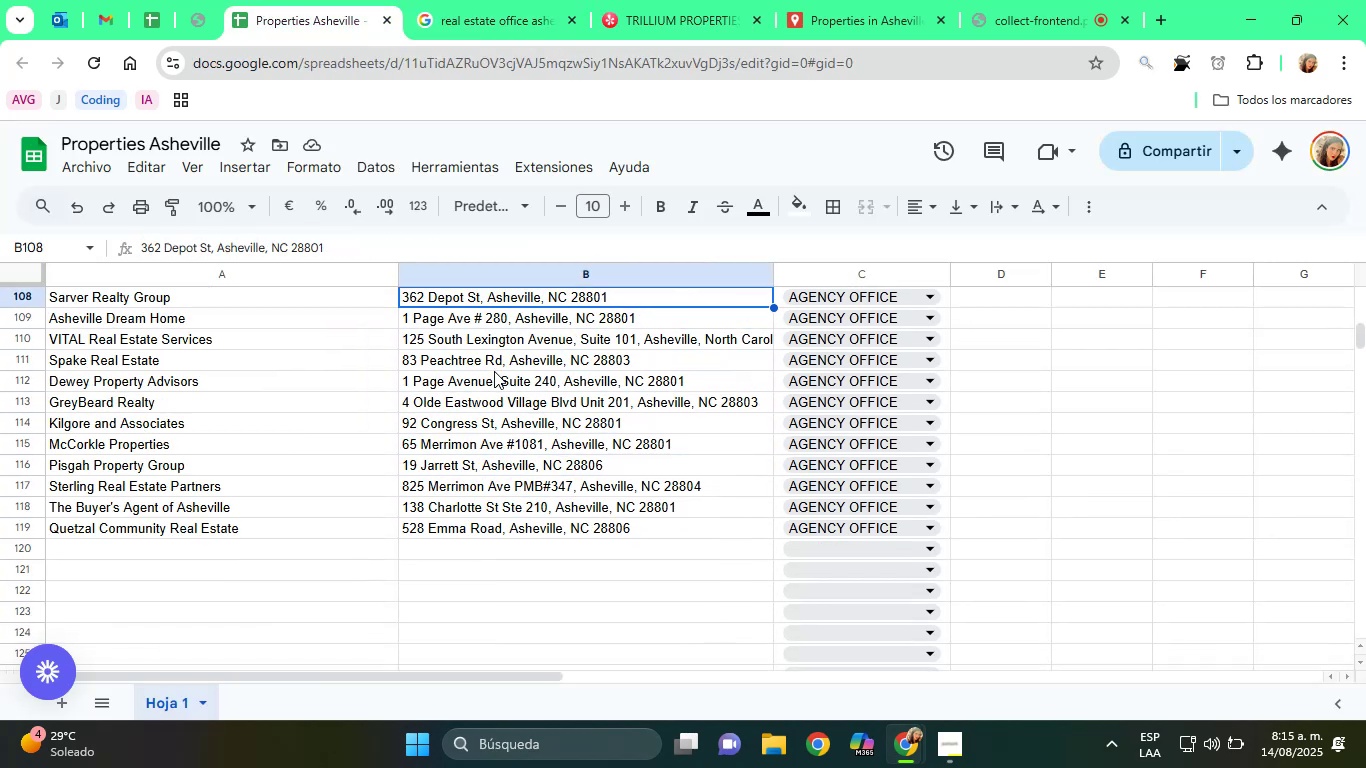 
key(ArrowUp)
 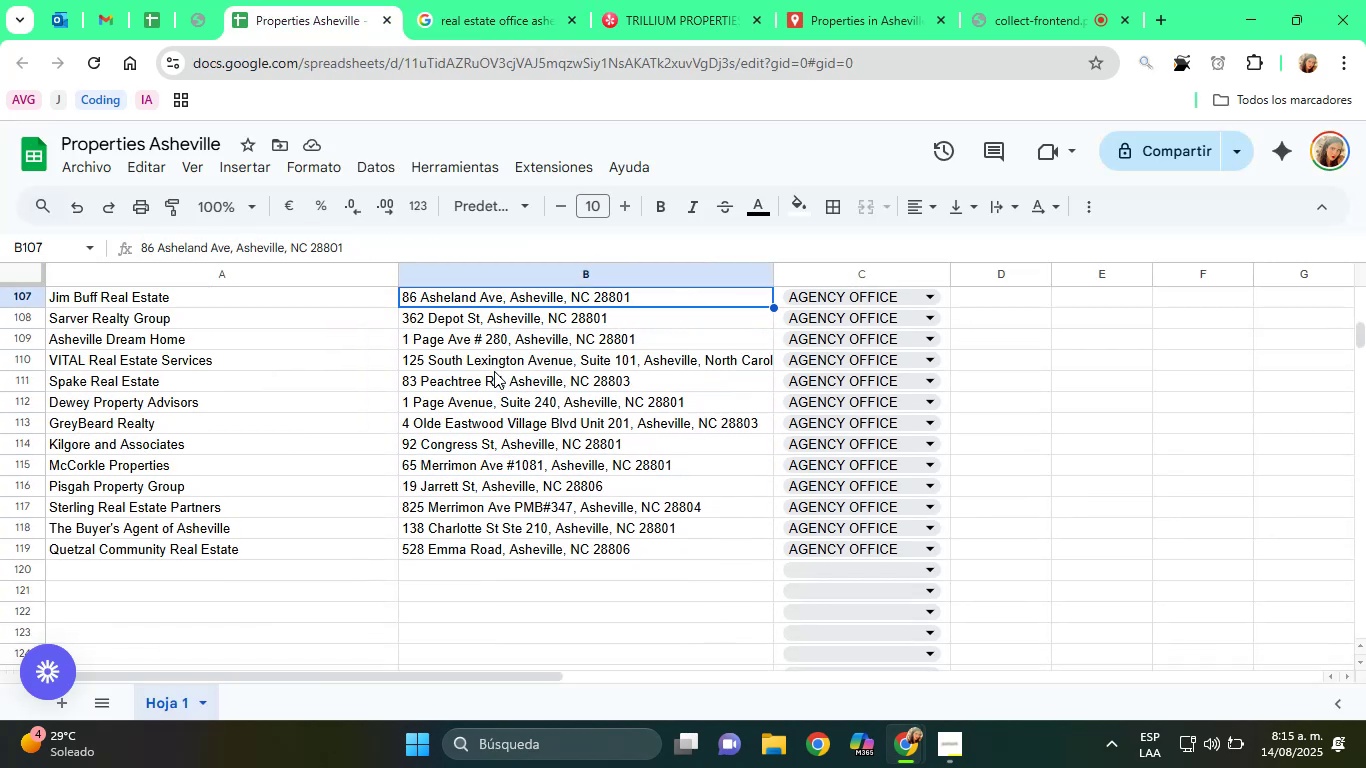 
key(ArrowUp)
 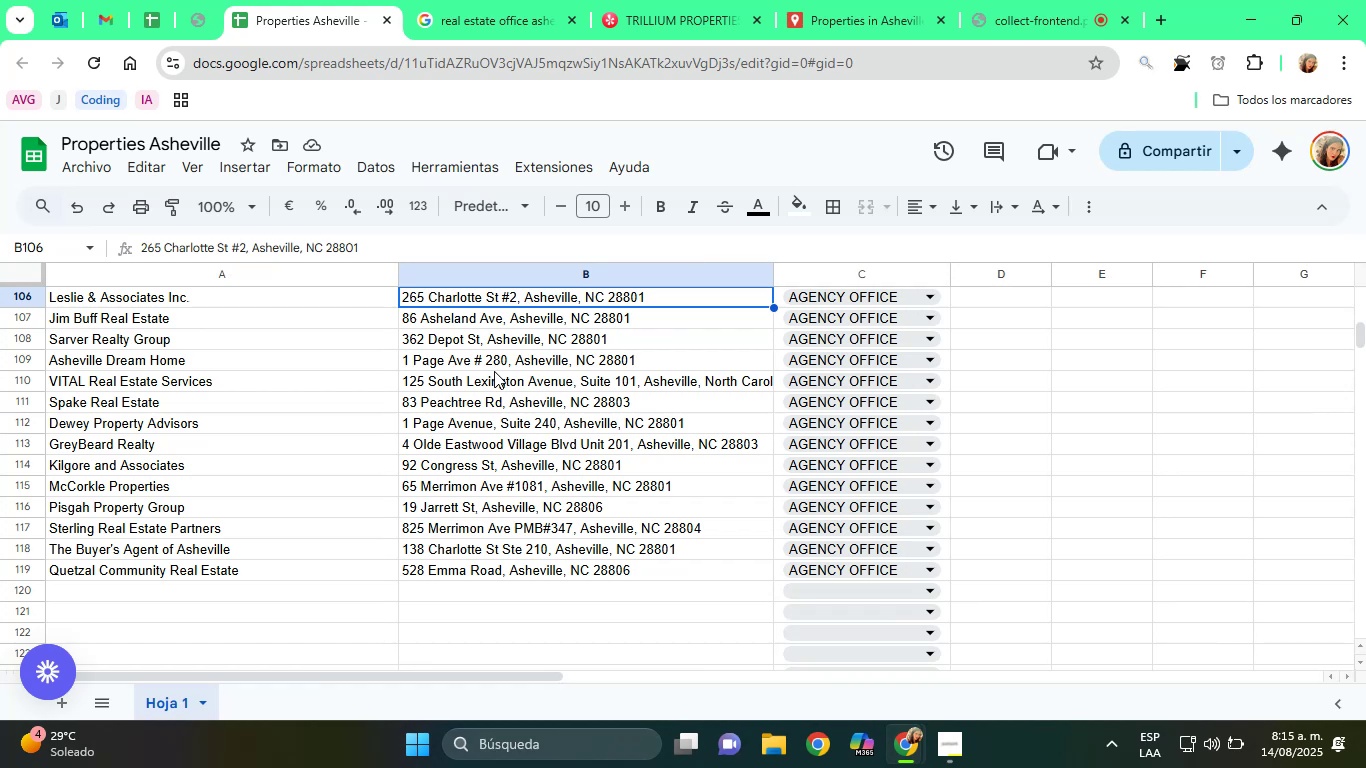 
key(ArrowUp)
 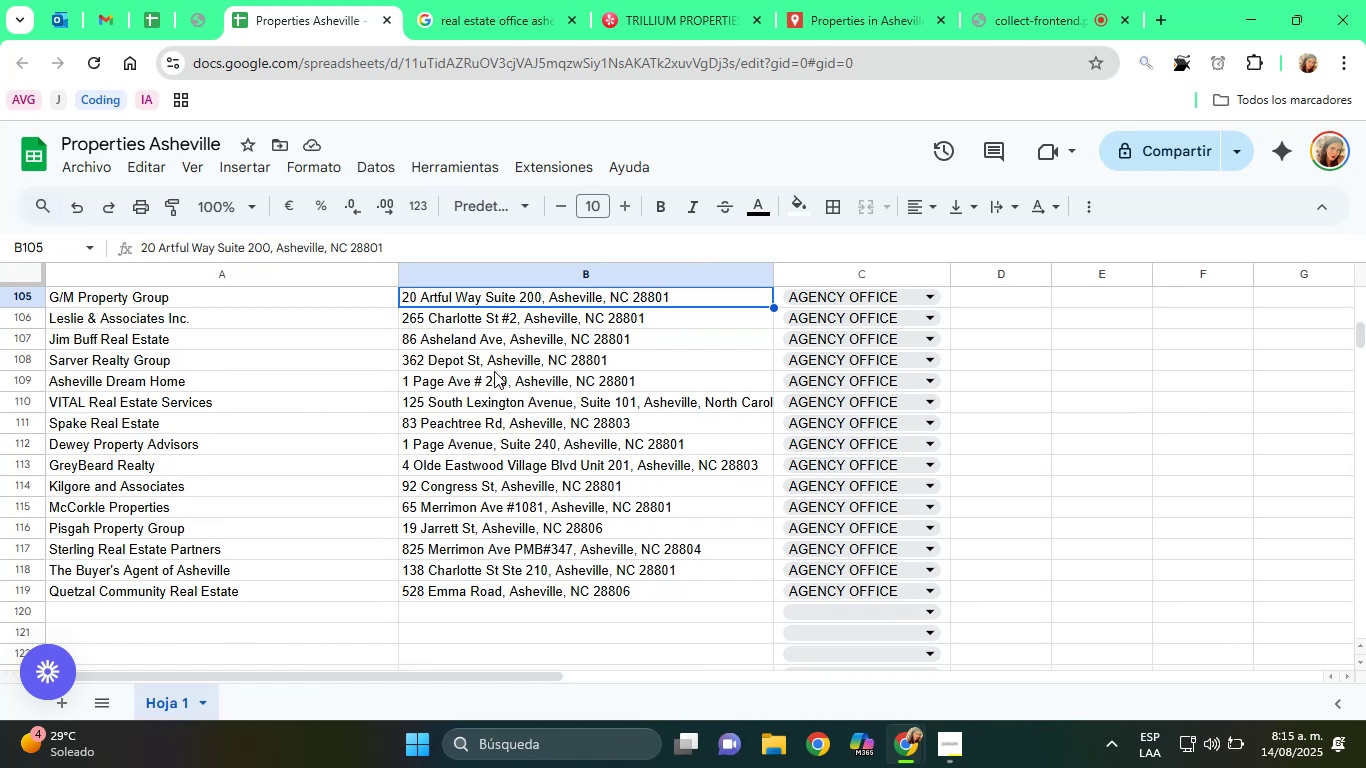 
key(ArrowUp)
 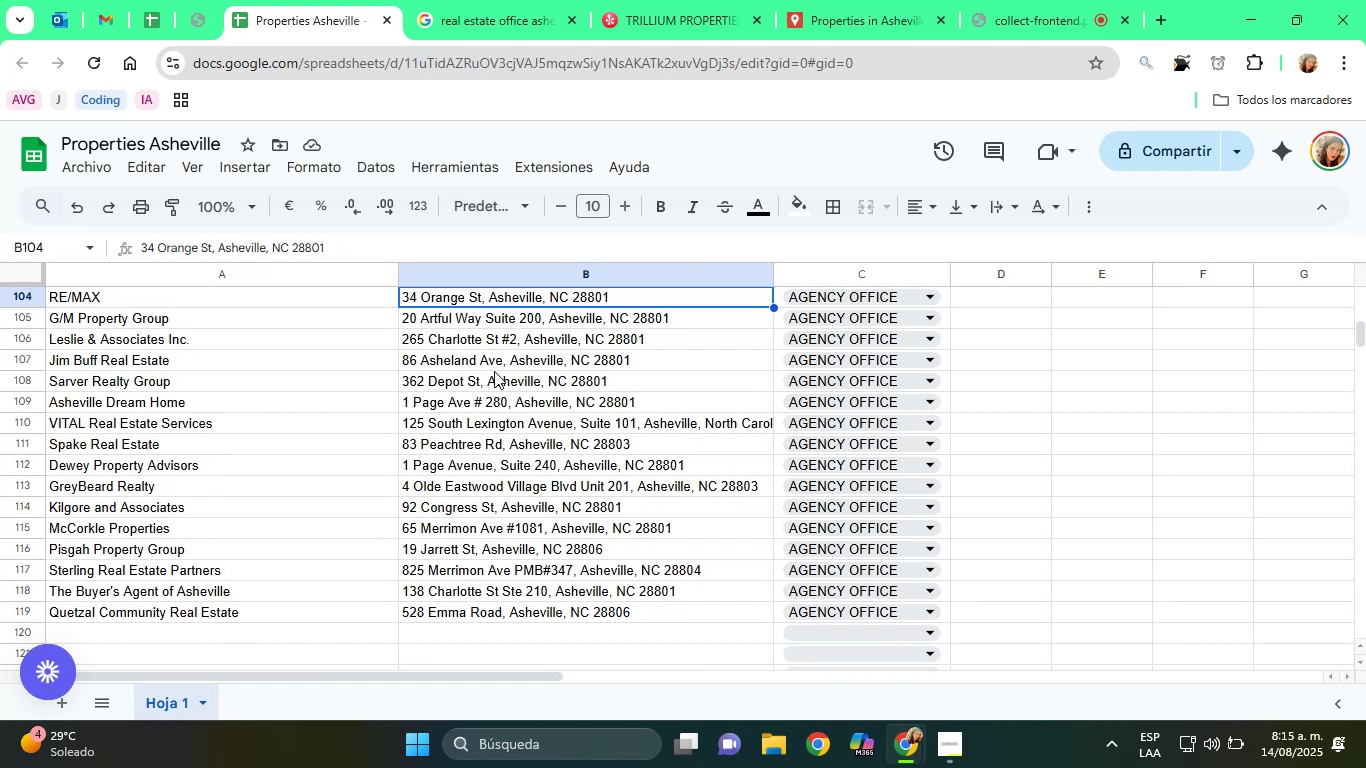 
key(ArrowUp)
 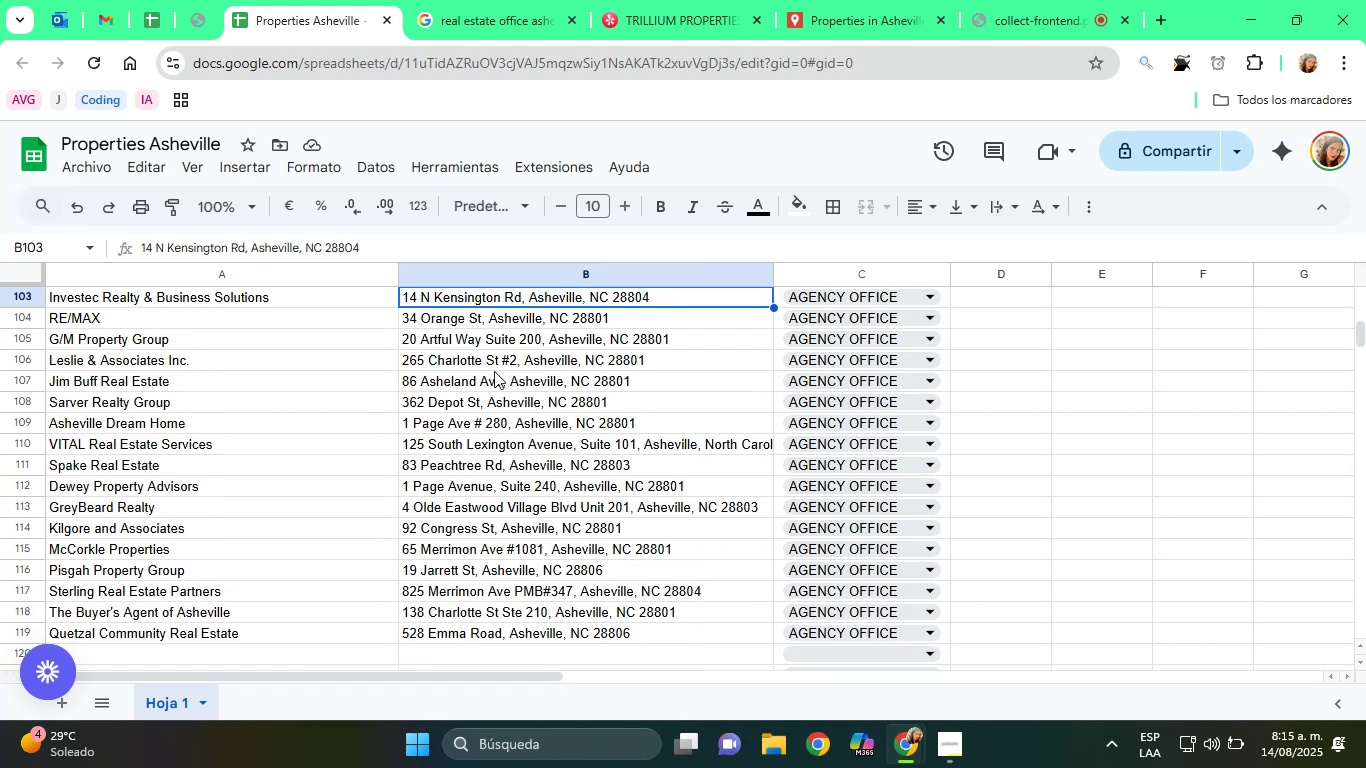 
key(ArrowUp)
 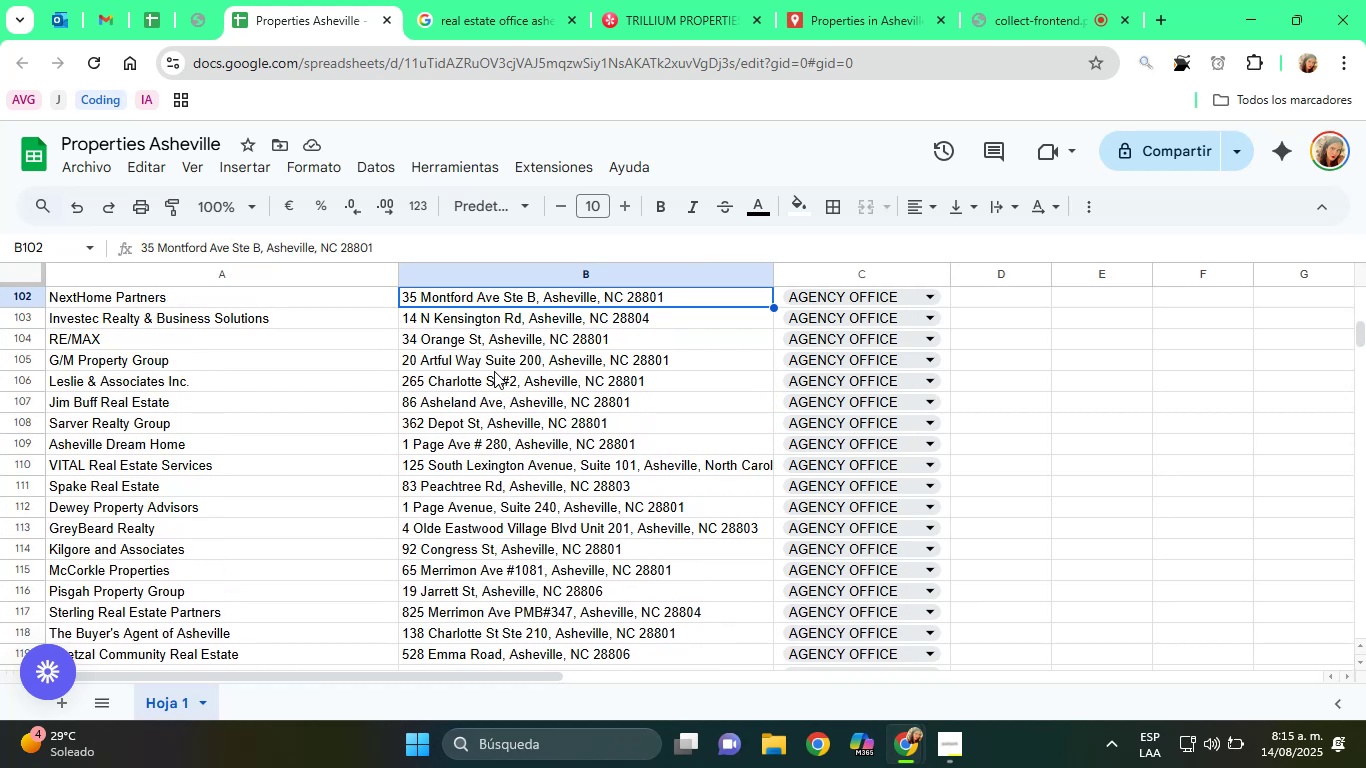 
key(ArrowUp)
 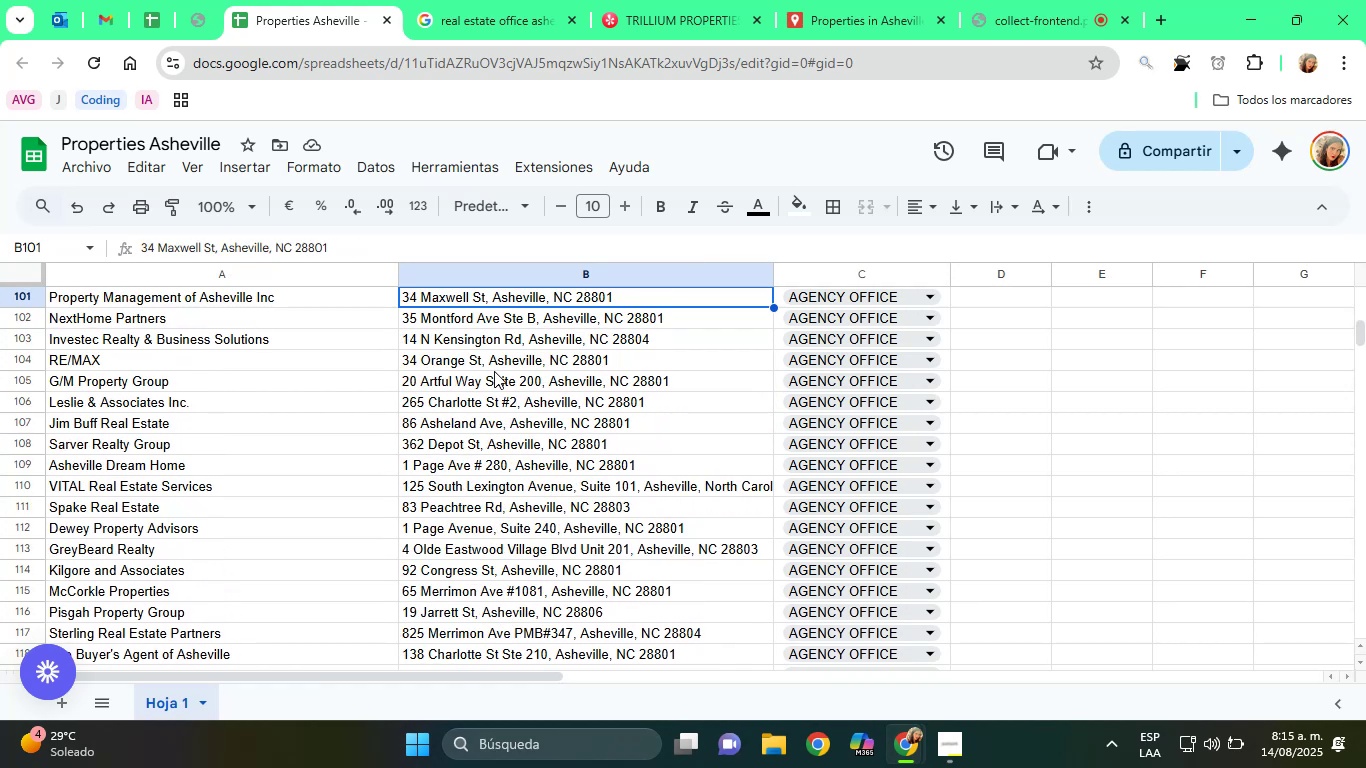 
key(ArrowUp)
 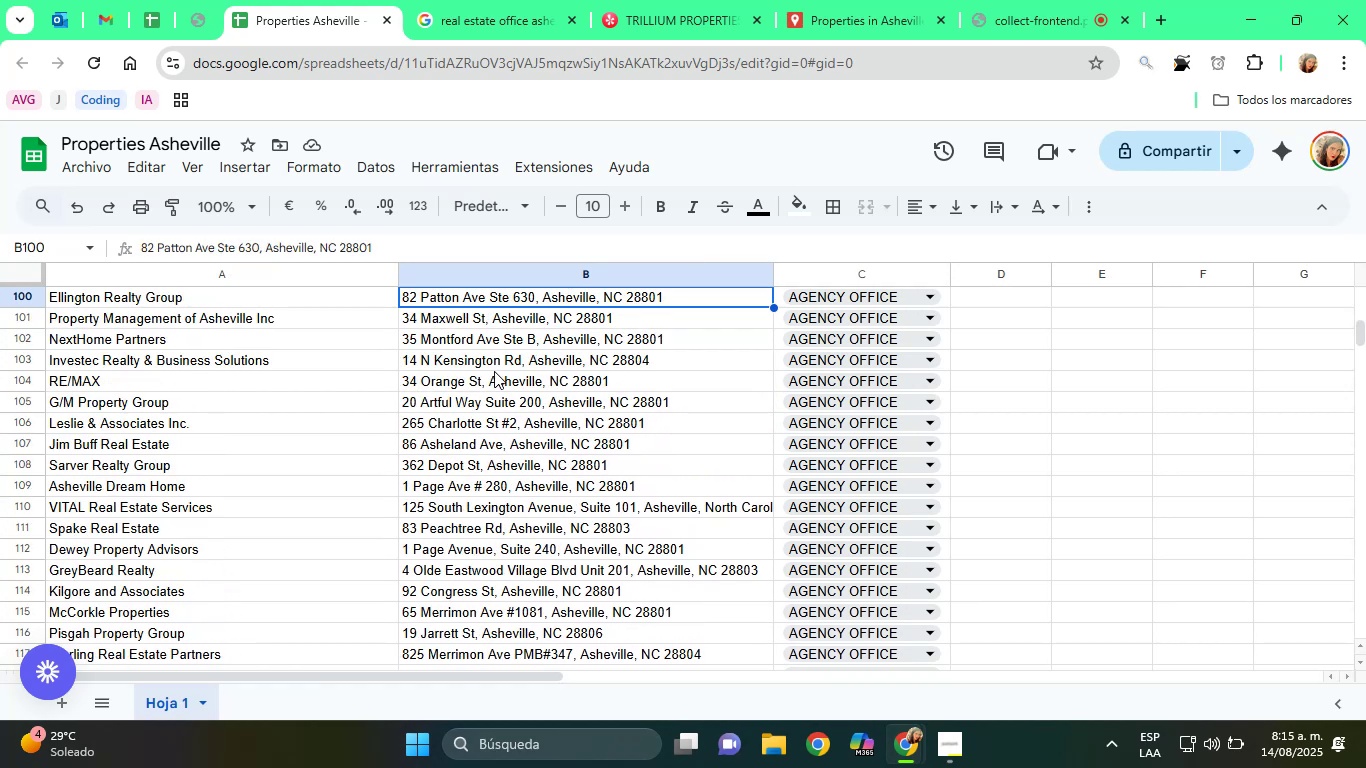 
key(ArrowUp)
 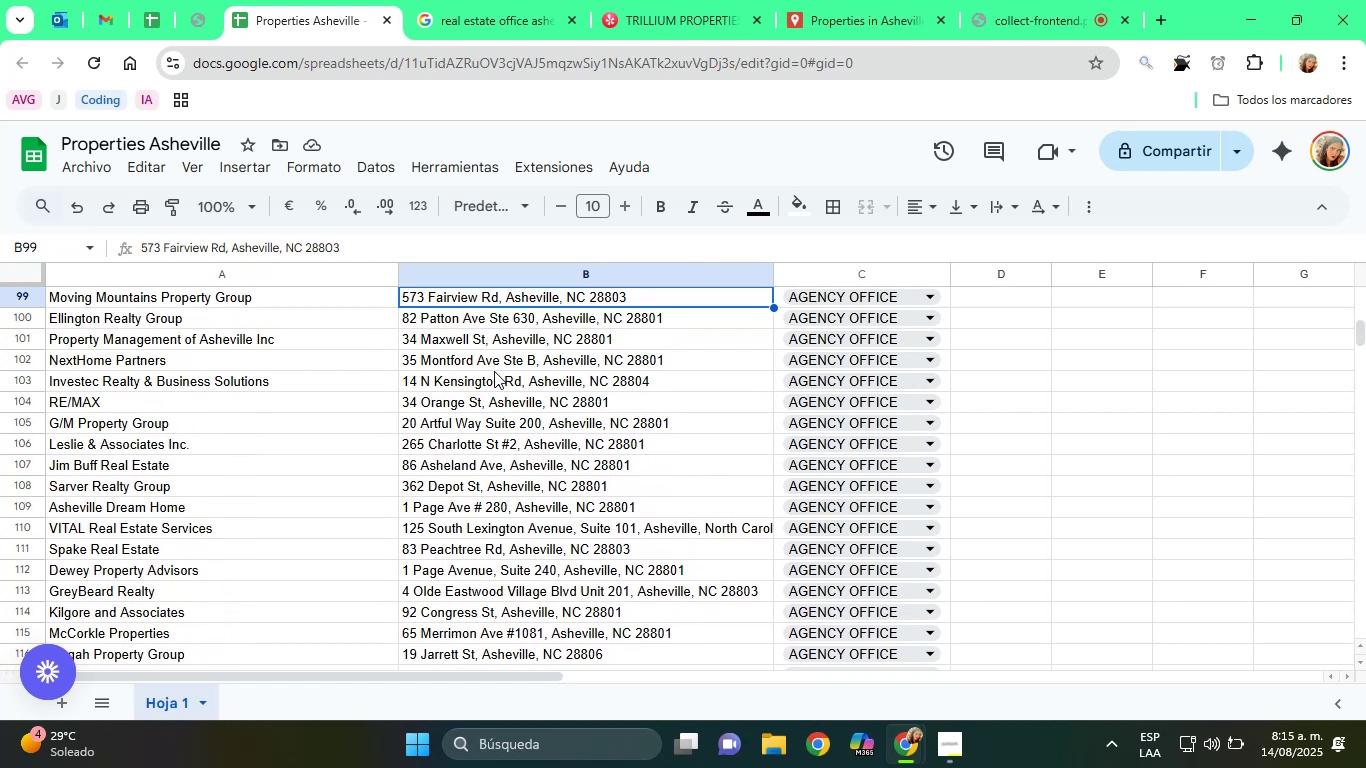 
key(ArrowUp)
 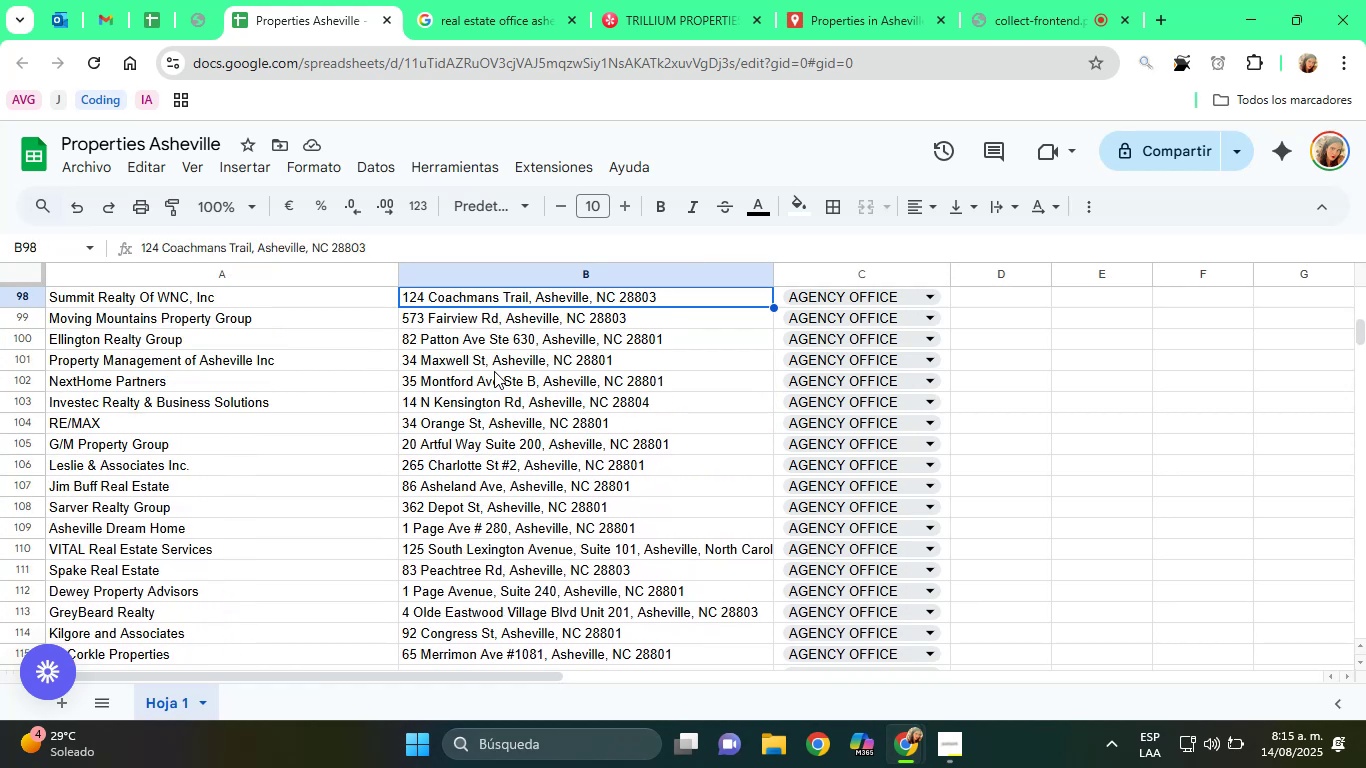 
key(ArrowUp)
 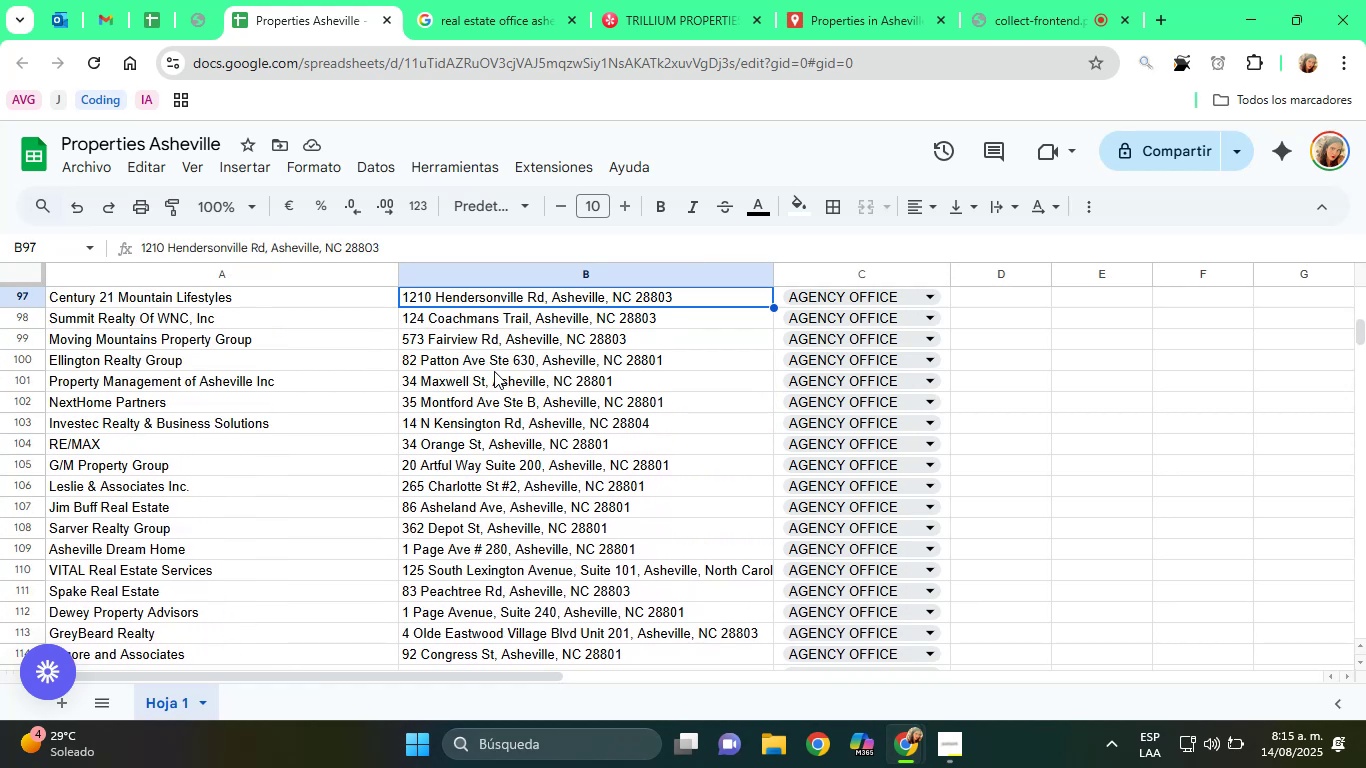 
key(ArrowUp)
 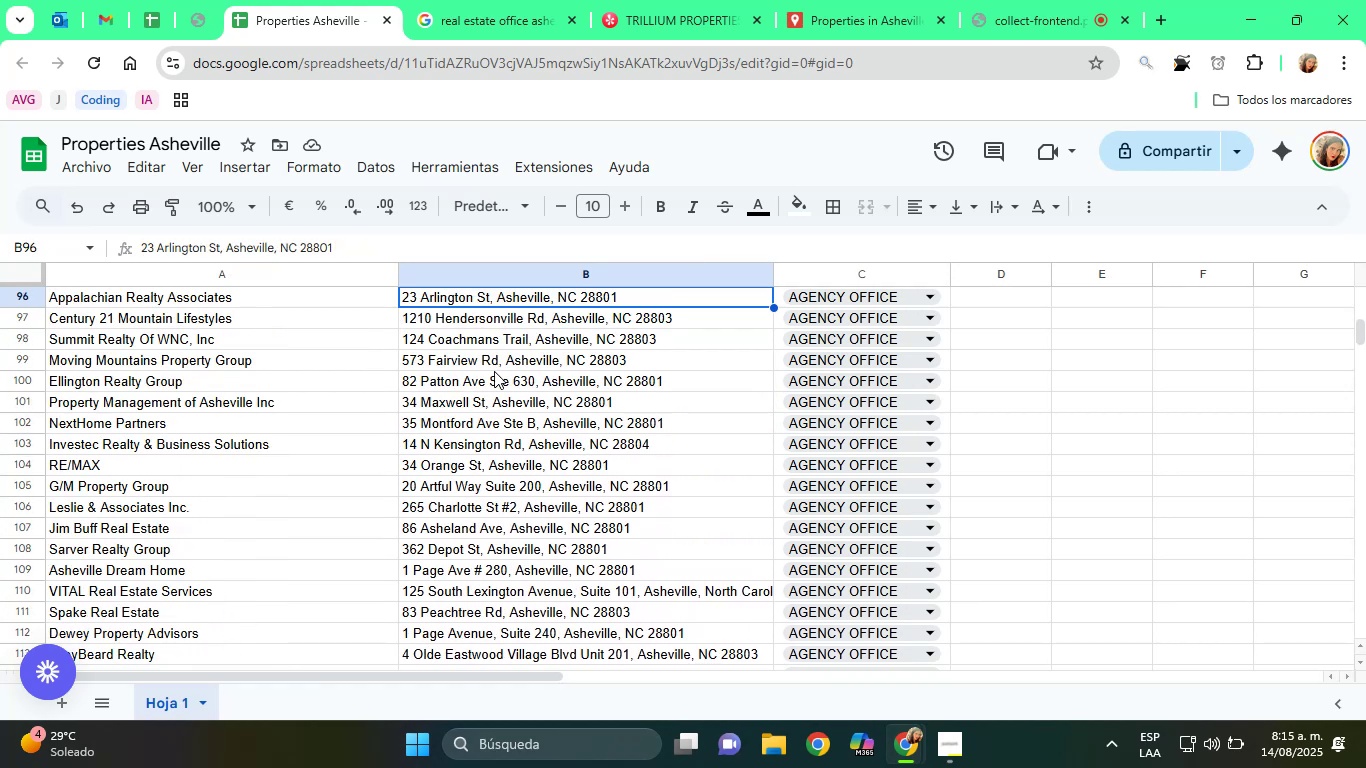 
key(ArrowUp)
 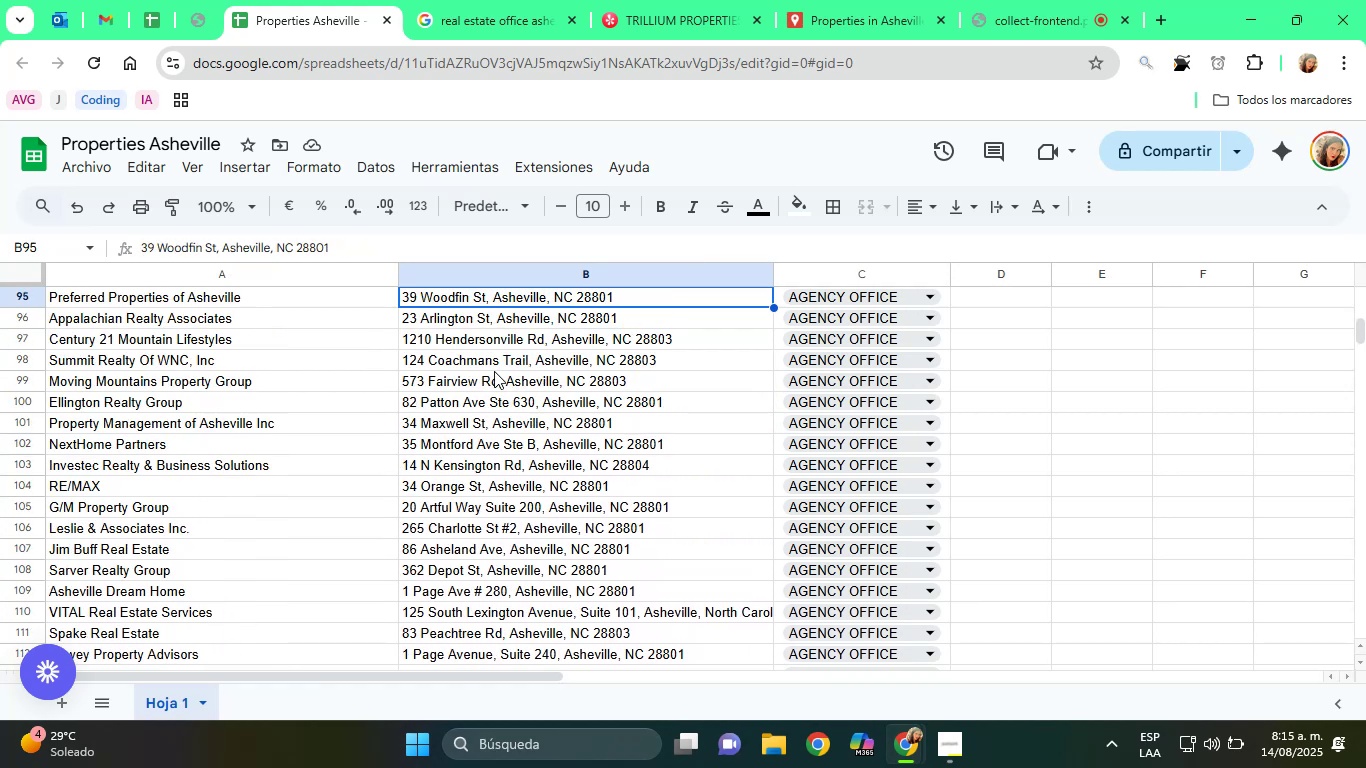 
key(ArrowUp)
 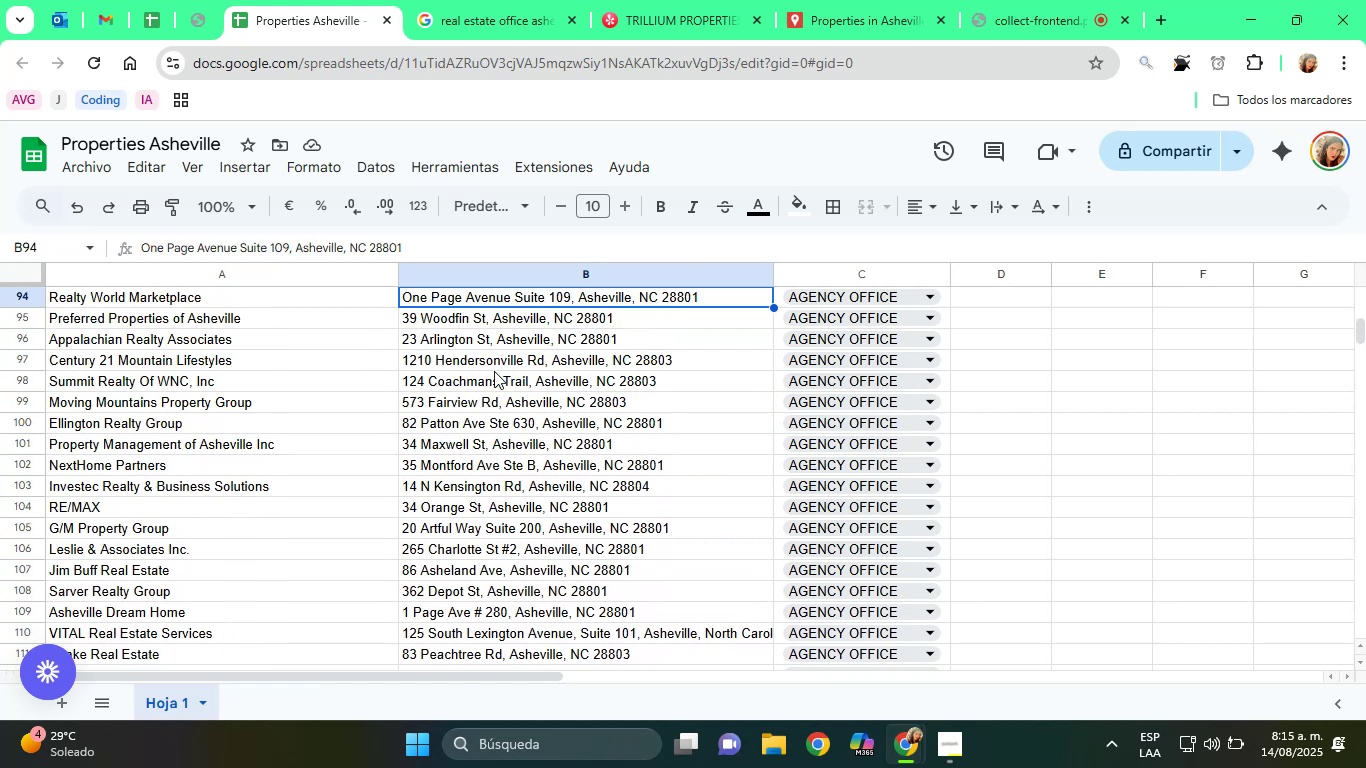 
key(ArrowUp)
 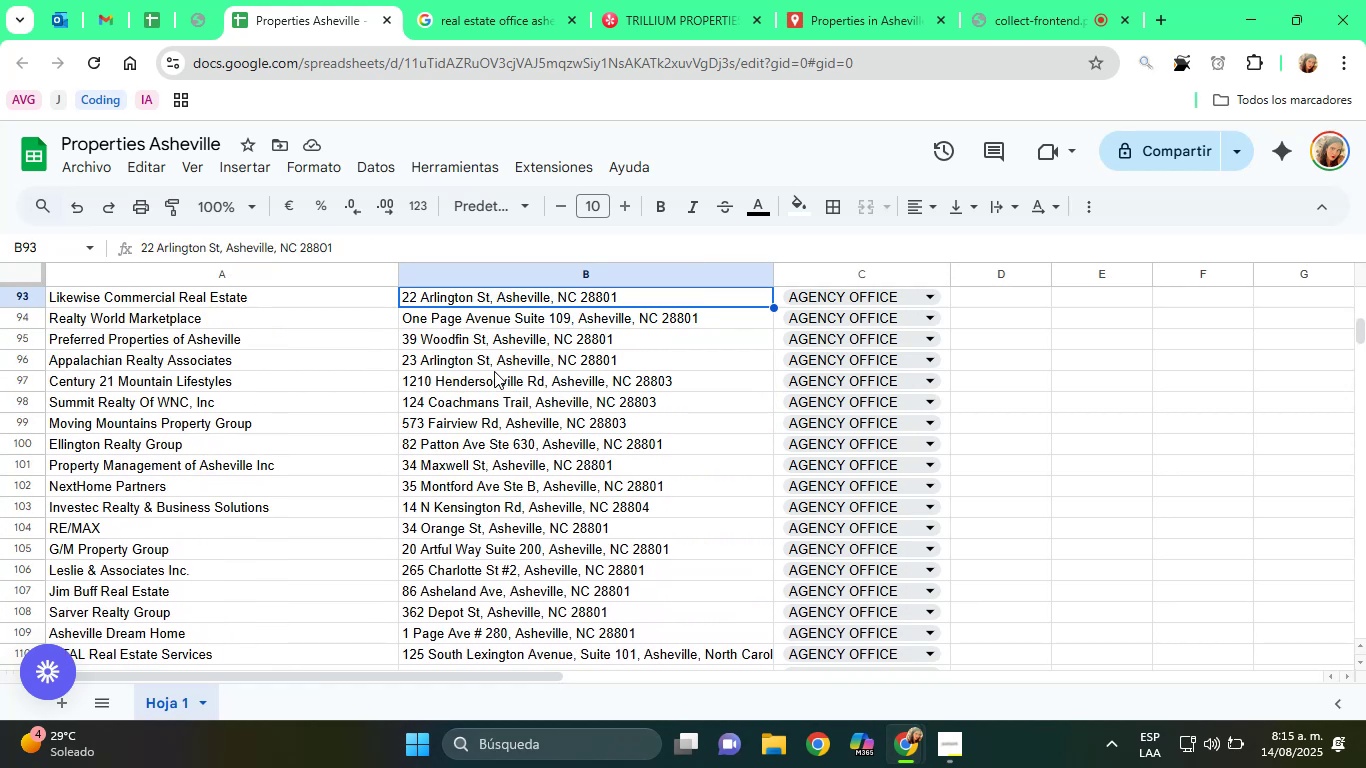 
key(ArrowUp)
 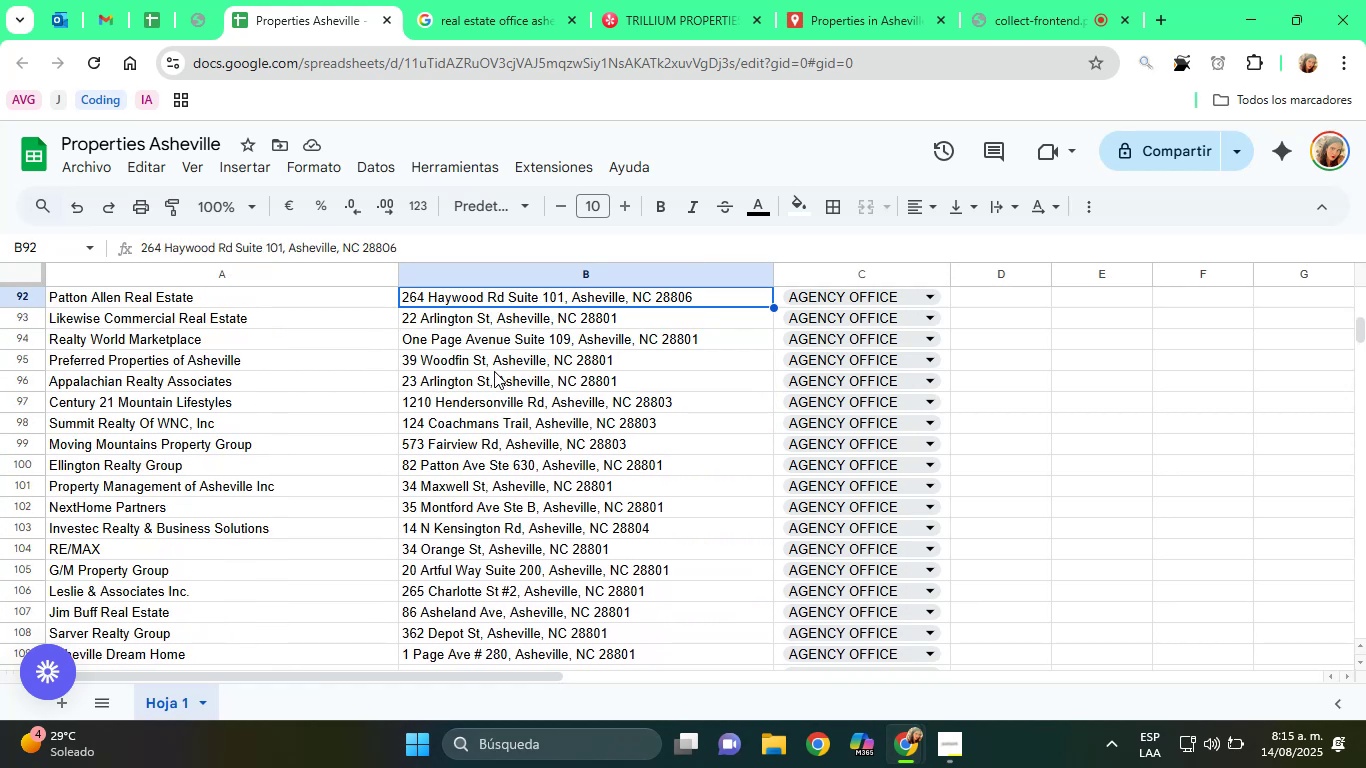 
key(ArrowUp)
 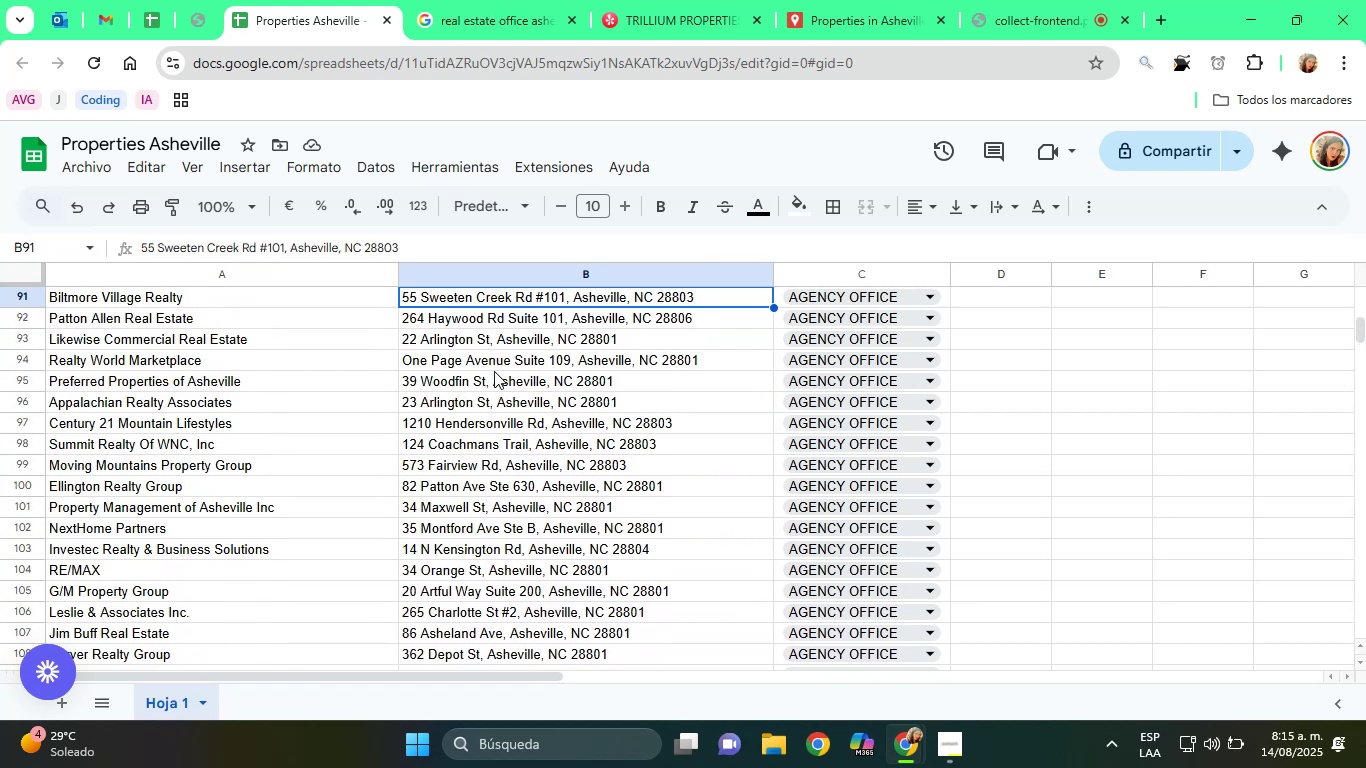 
key(ArrowUp)
 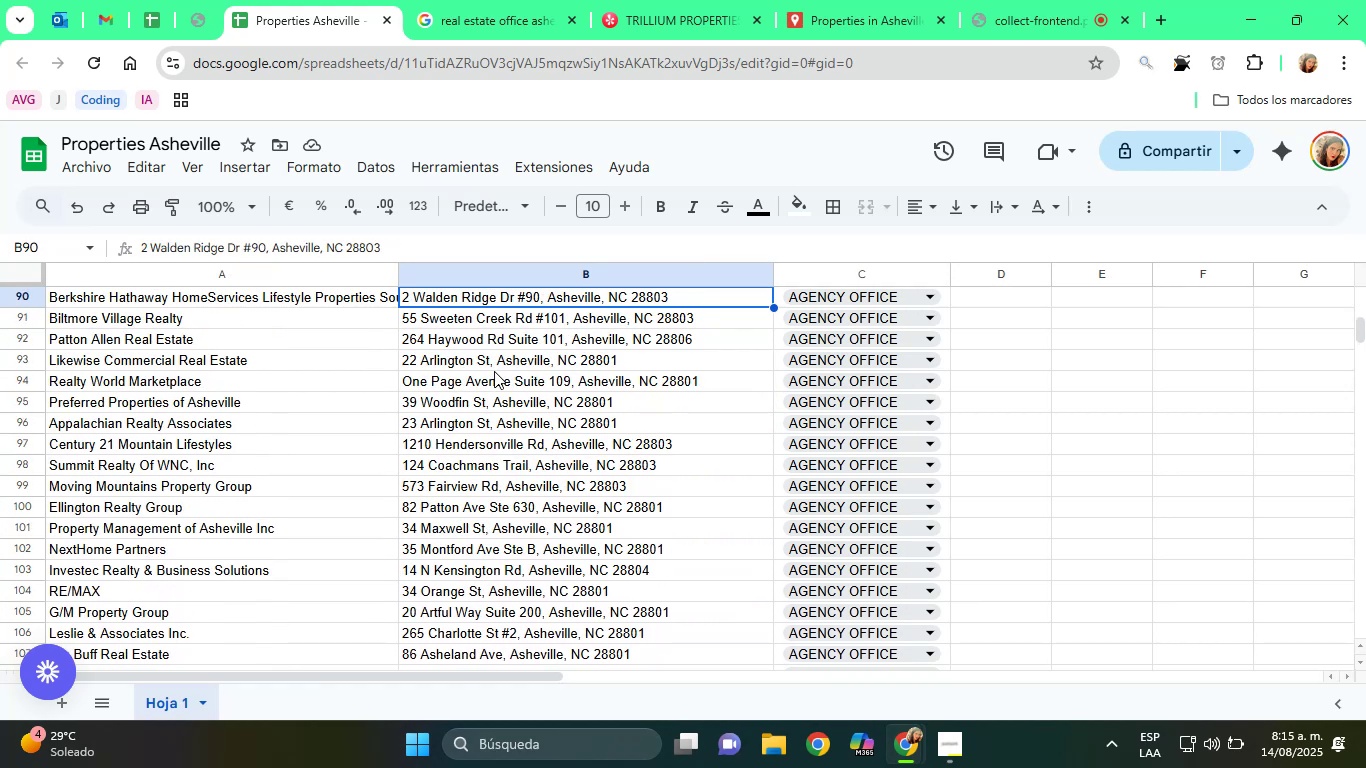 
key(ArrowUp)
 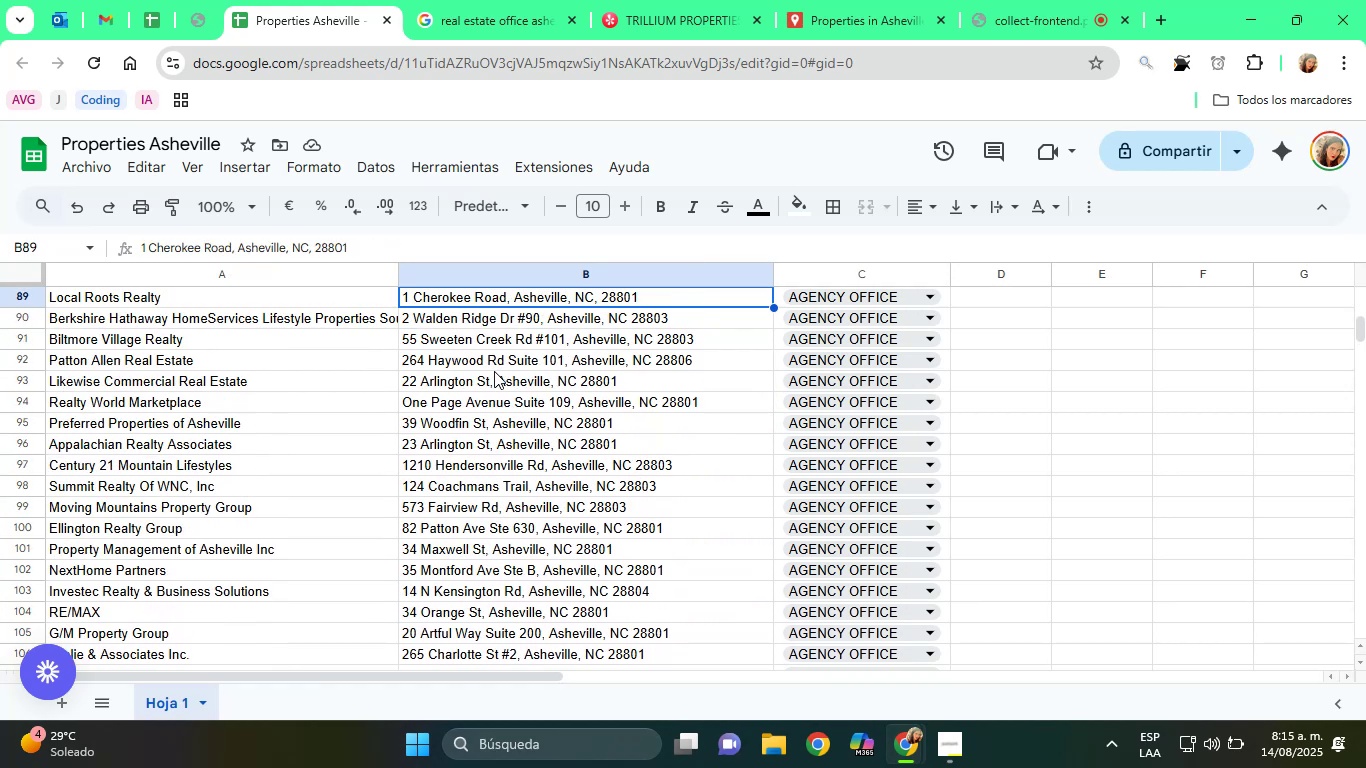 
key(ArrowUp)
 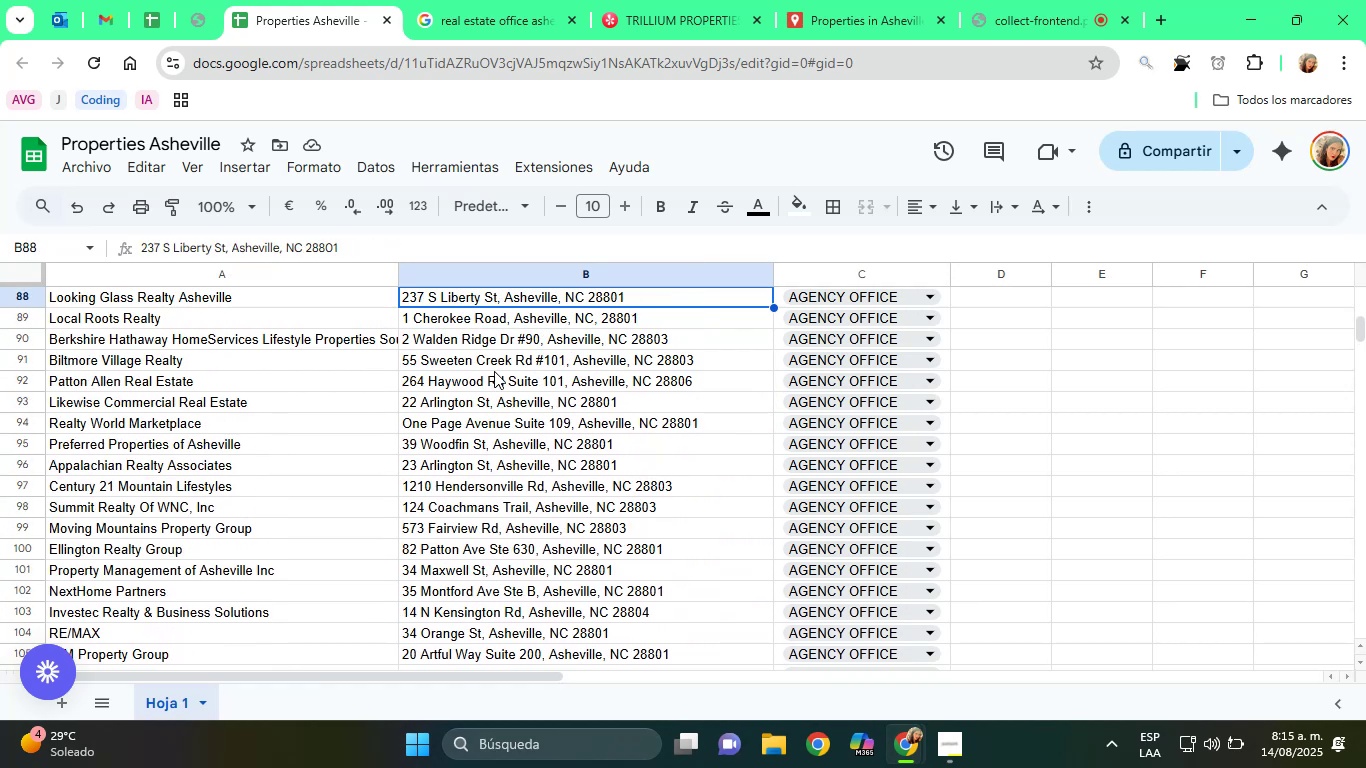 
key(ArrowUp)
 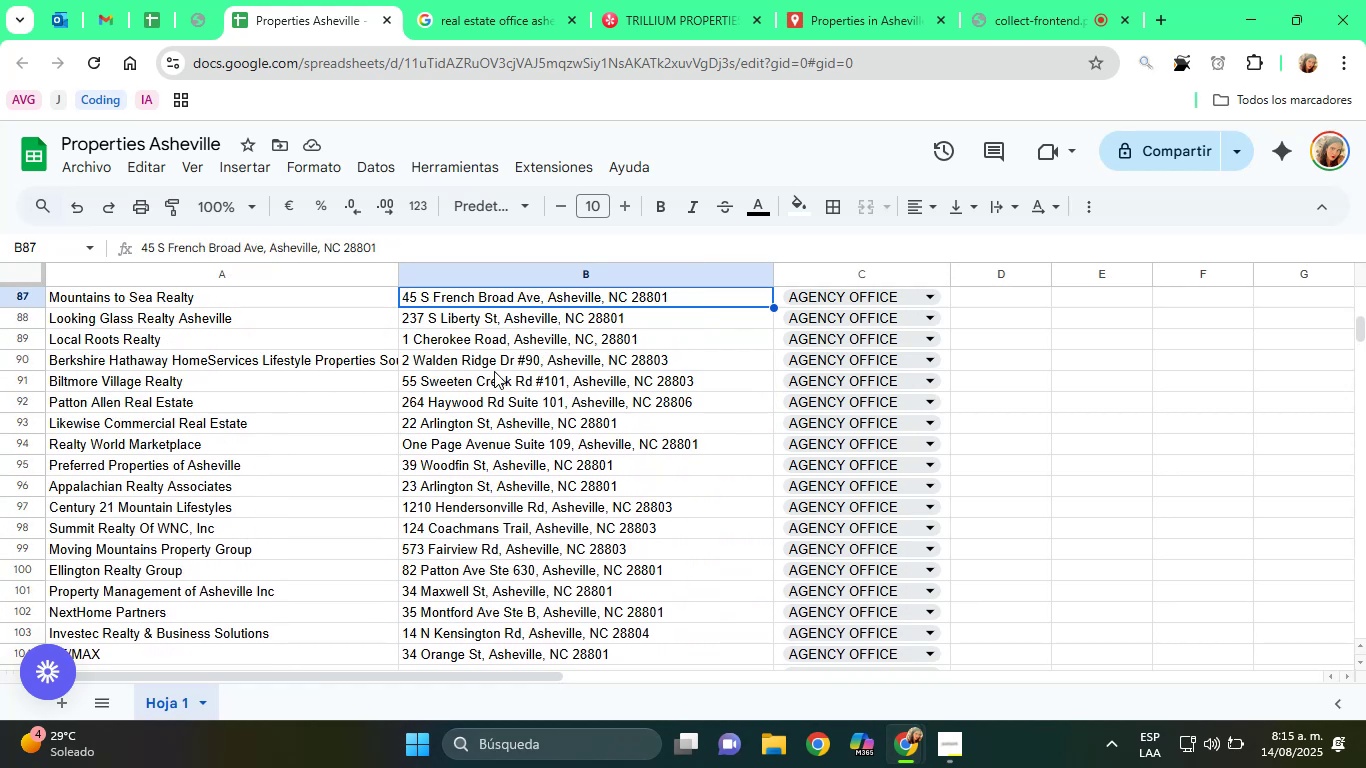 
key(ArrowUp)
 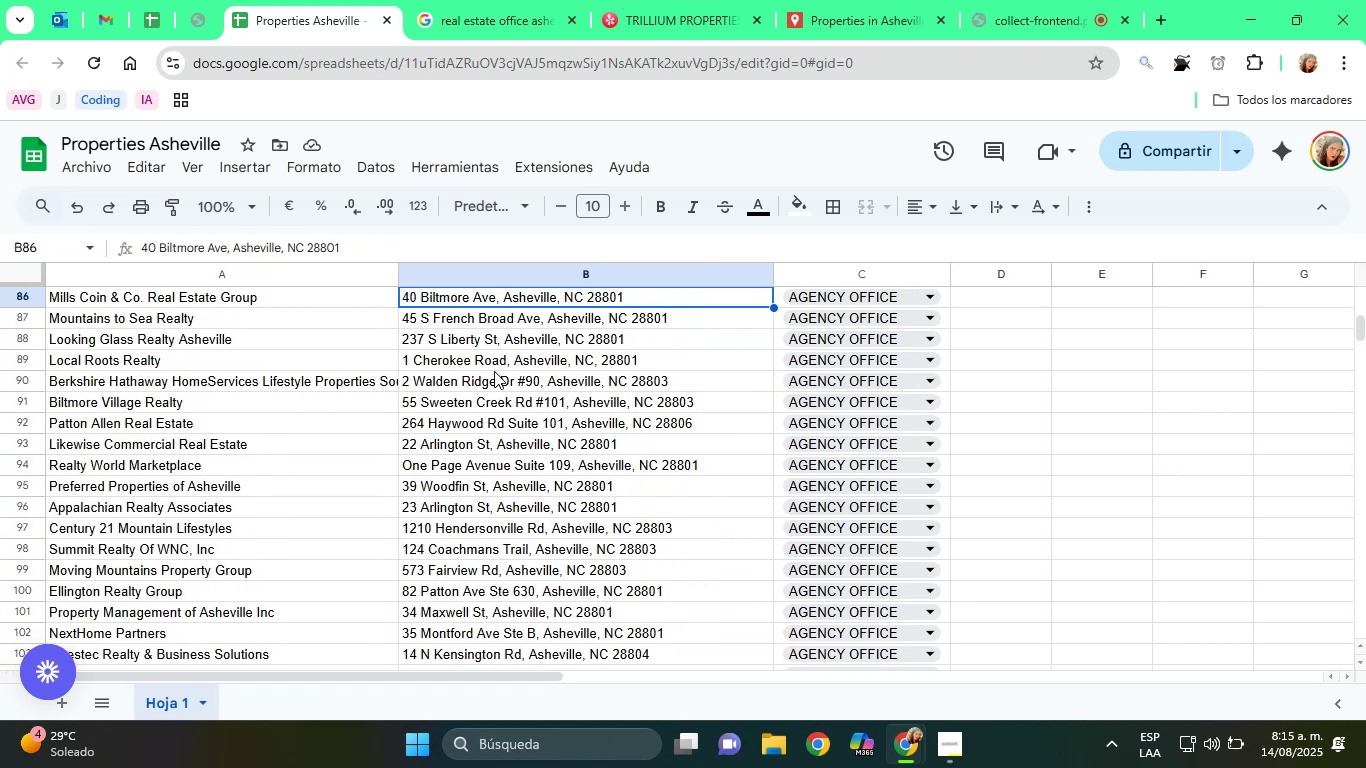 
key(ArrowUp)
 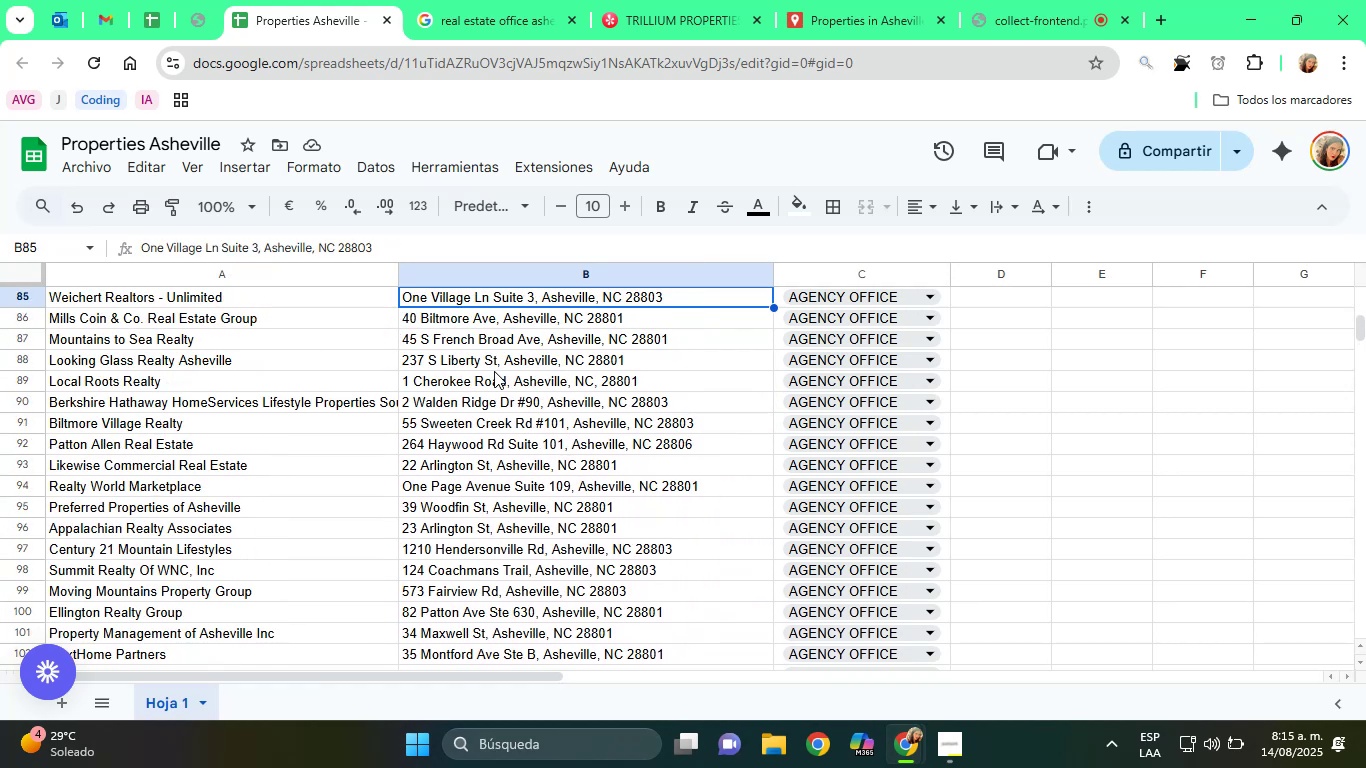 
key(ArrowUp)
 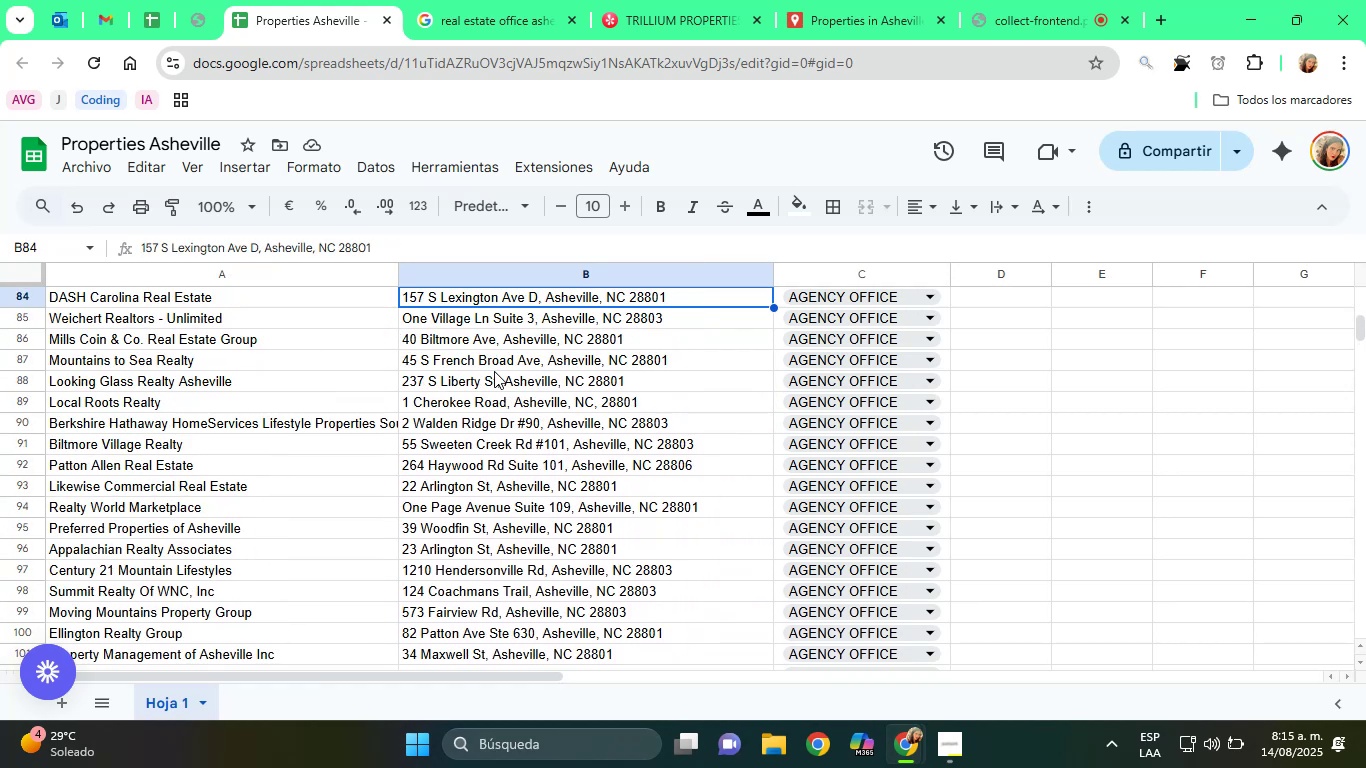 
key(ArrowUp)
 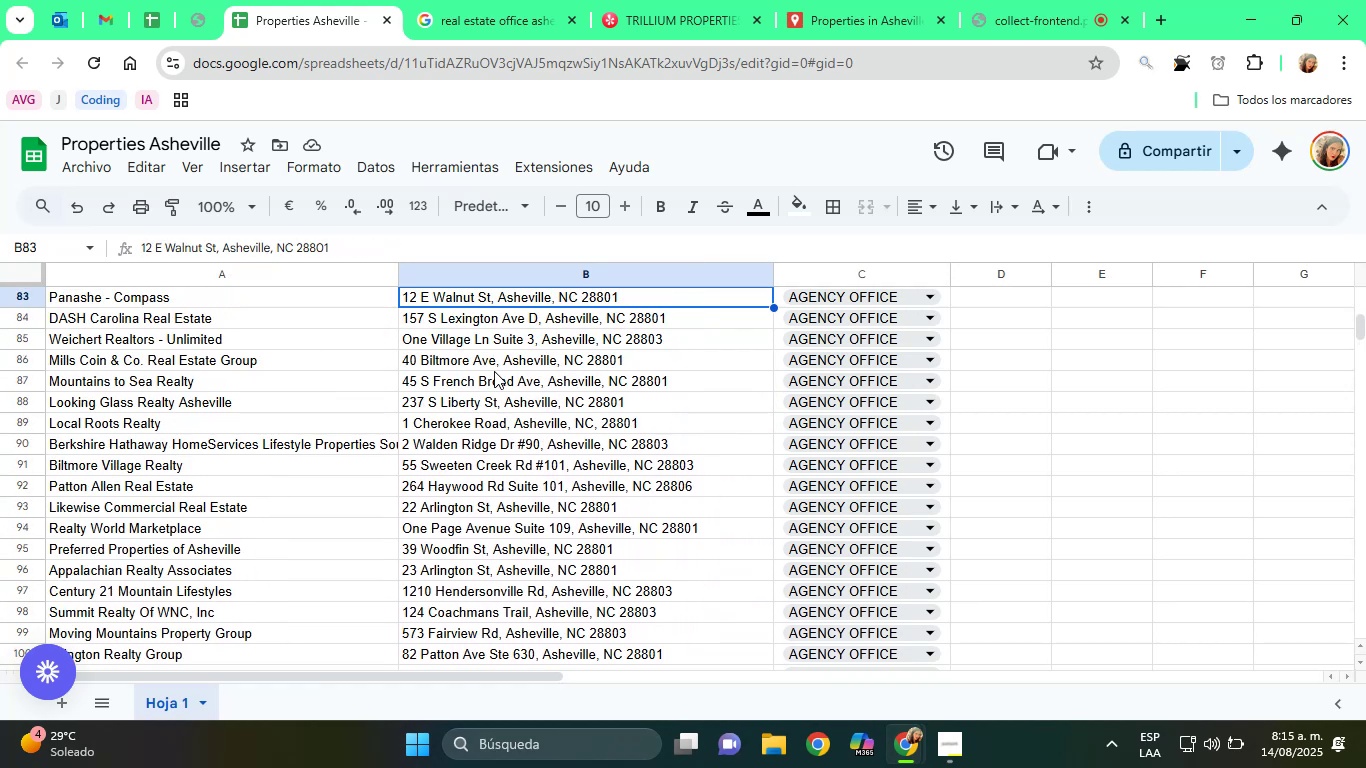 
key(ArrowUp)
 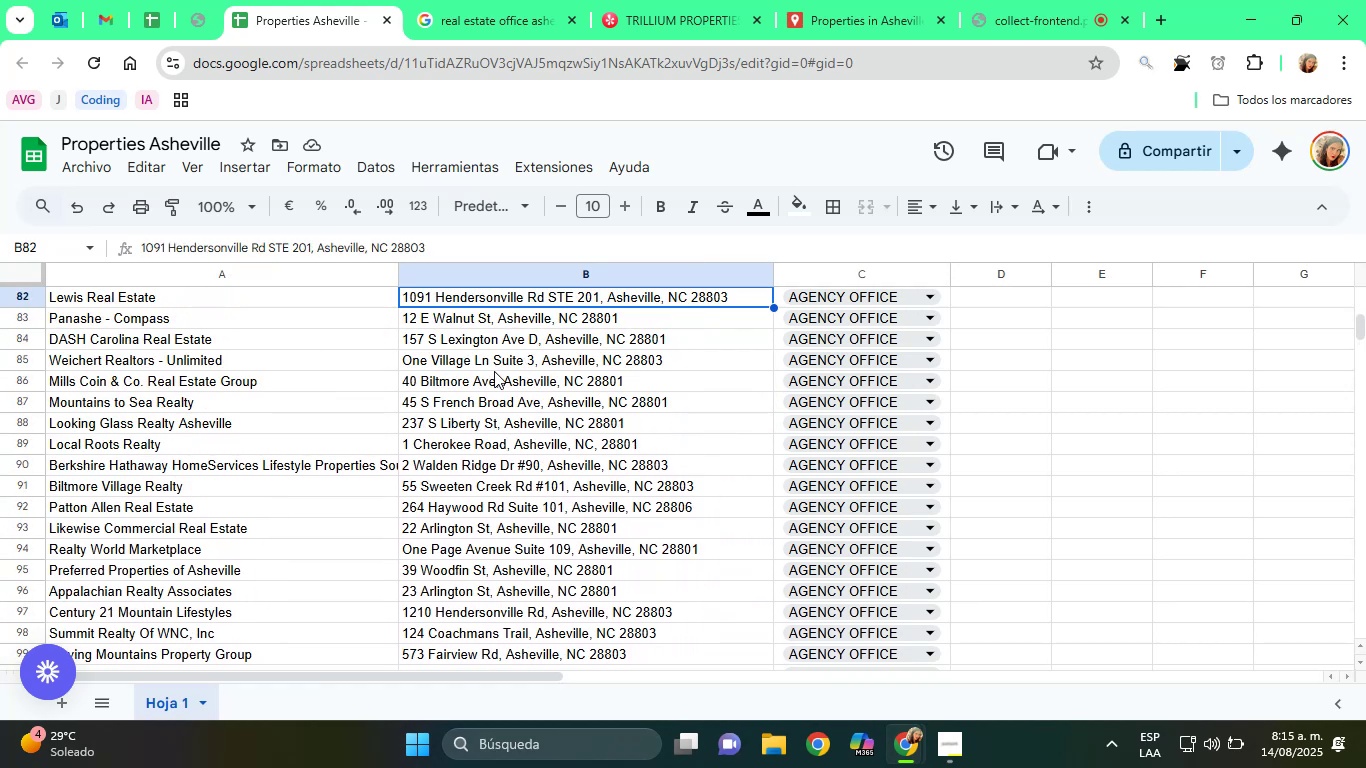 
key(ArrowUp)
 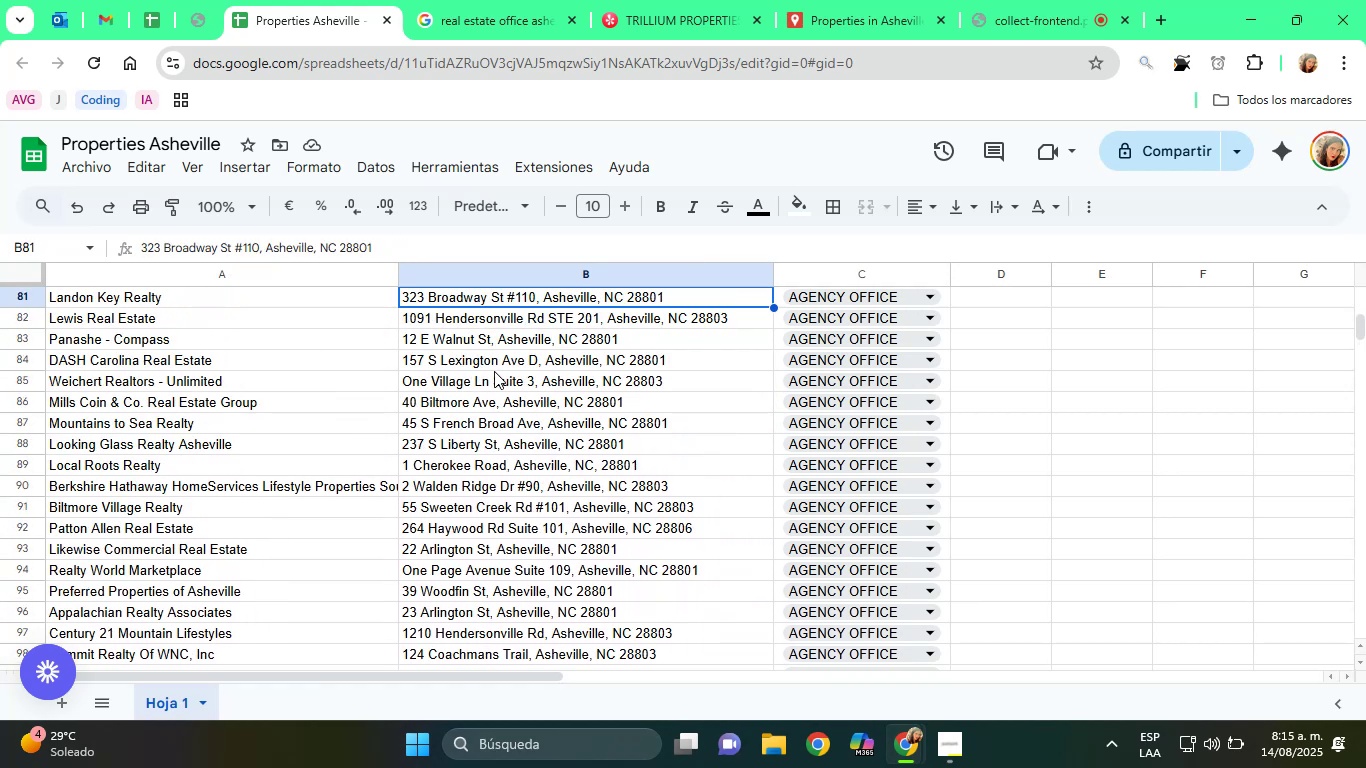 
key(ArrowUp)
 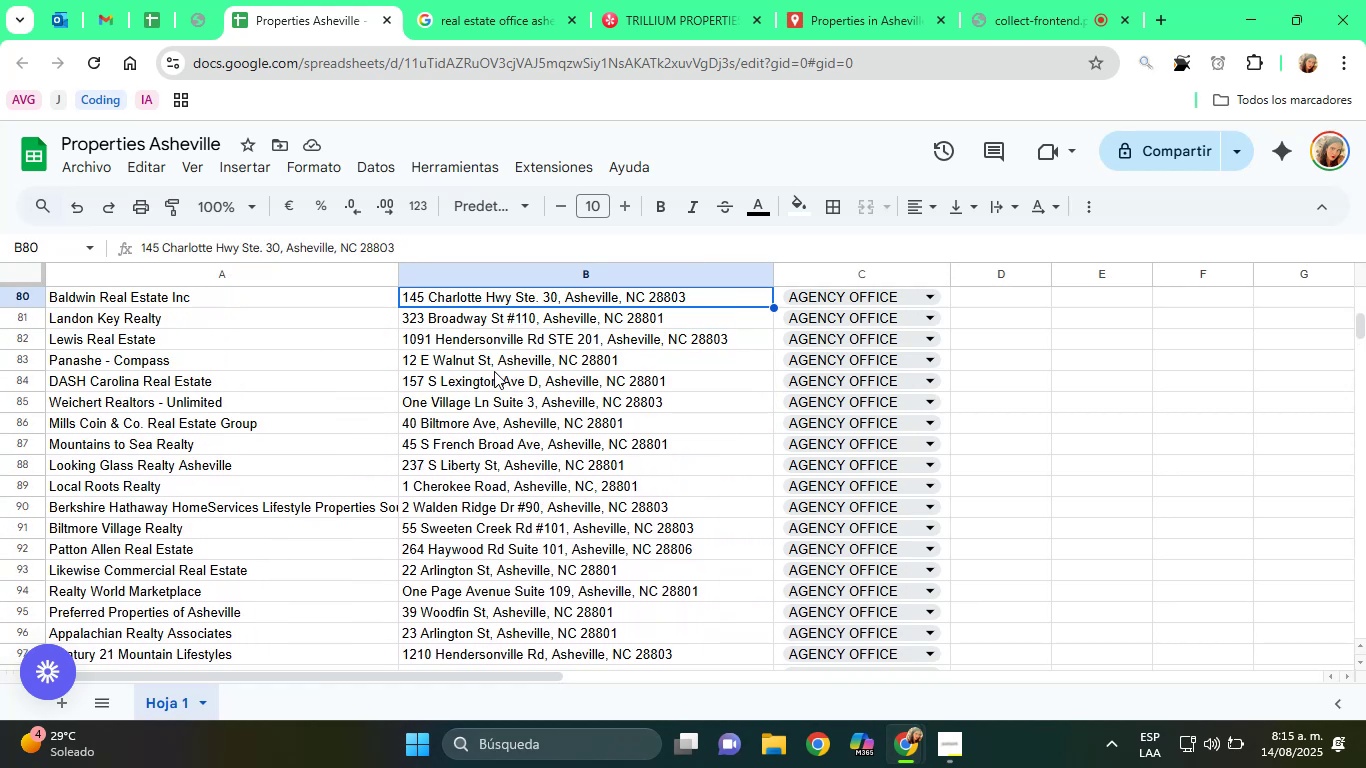 
key(ArrowUp)
 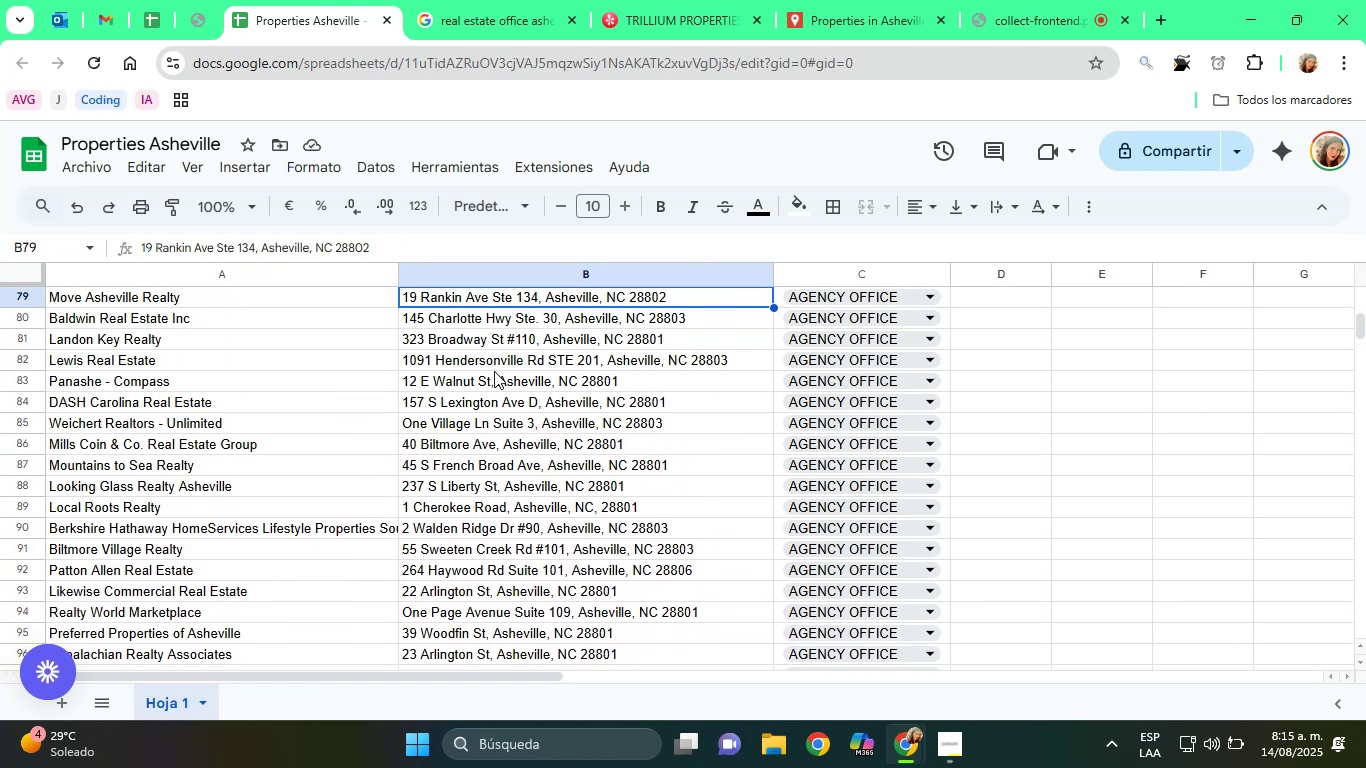 
key(ArrowUp)
 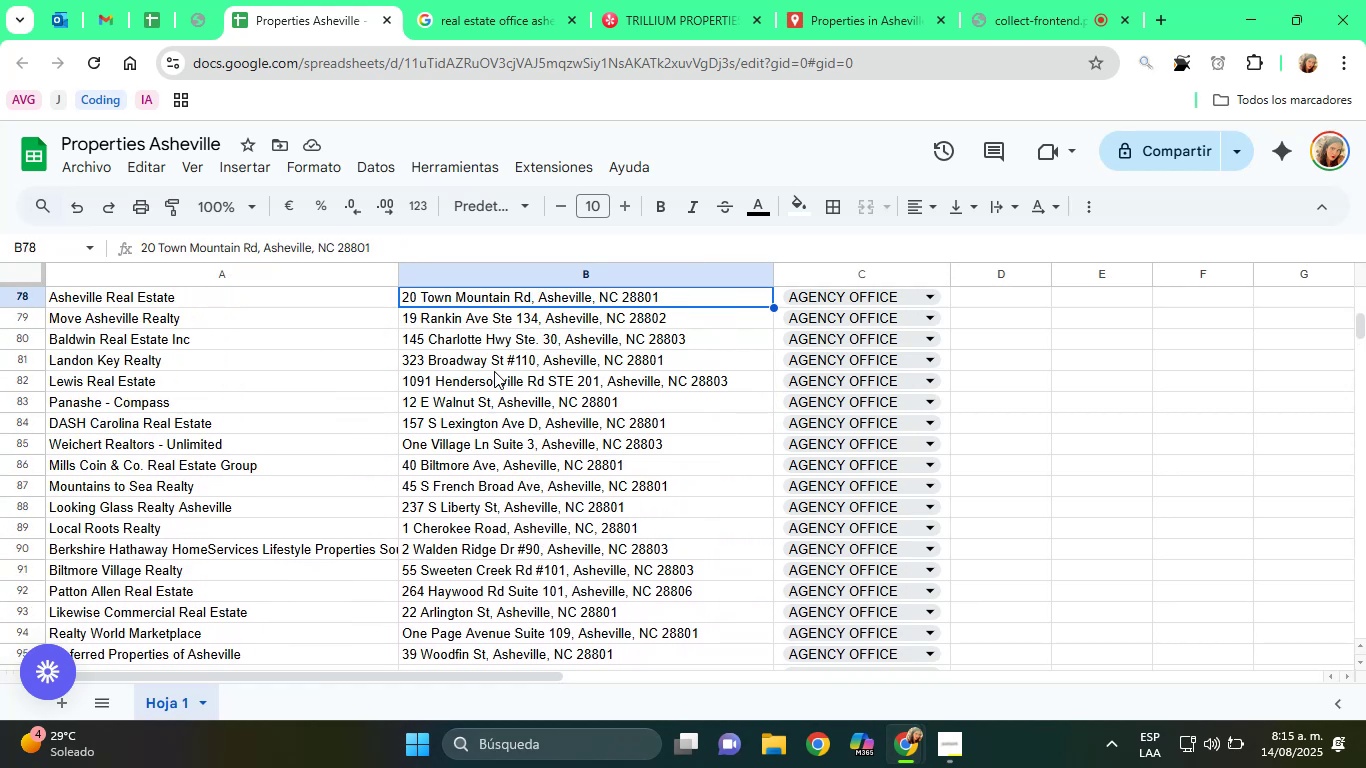 
key(ArrowUp)
 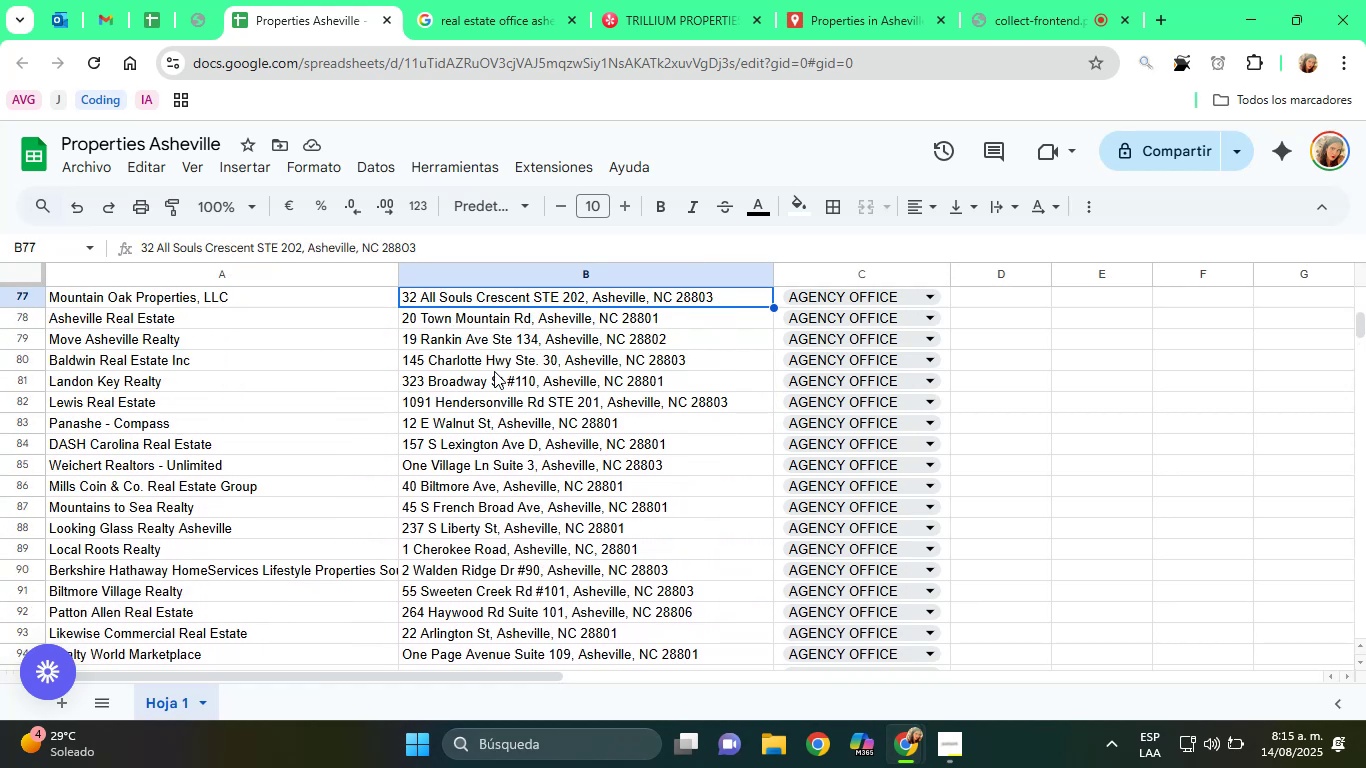 
key(ArrowUp)
 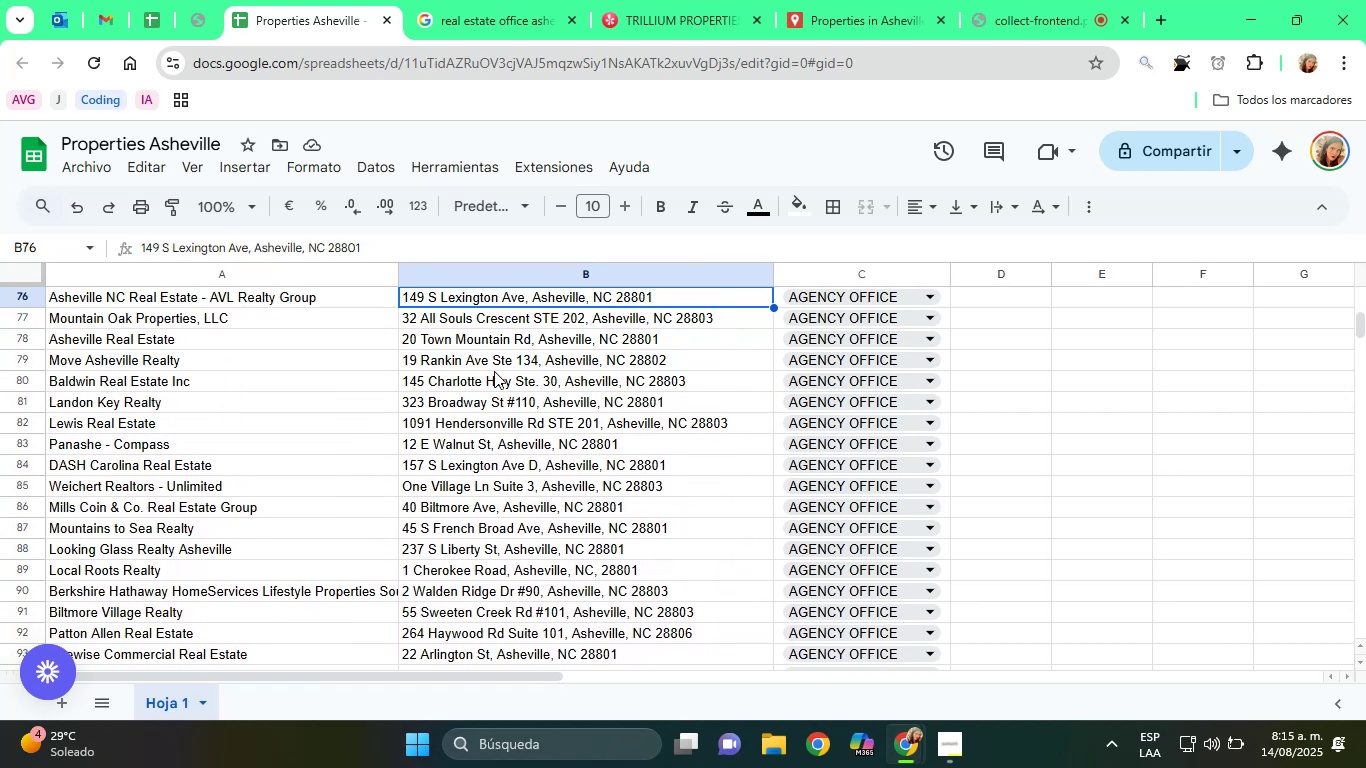 
key(ArrowUp)
 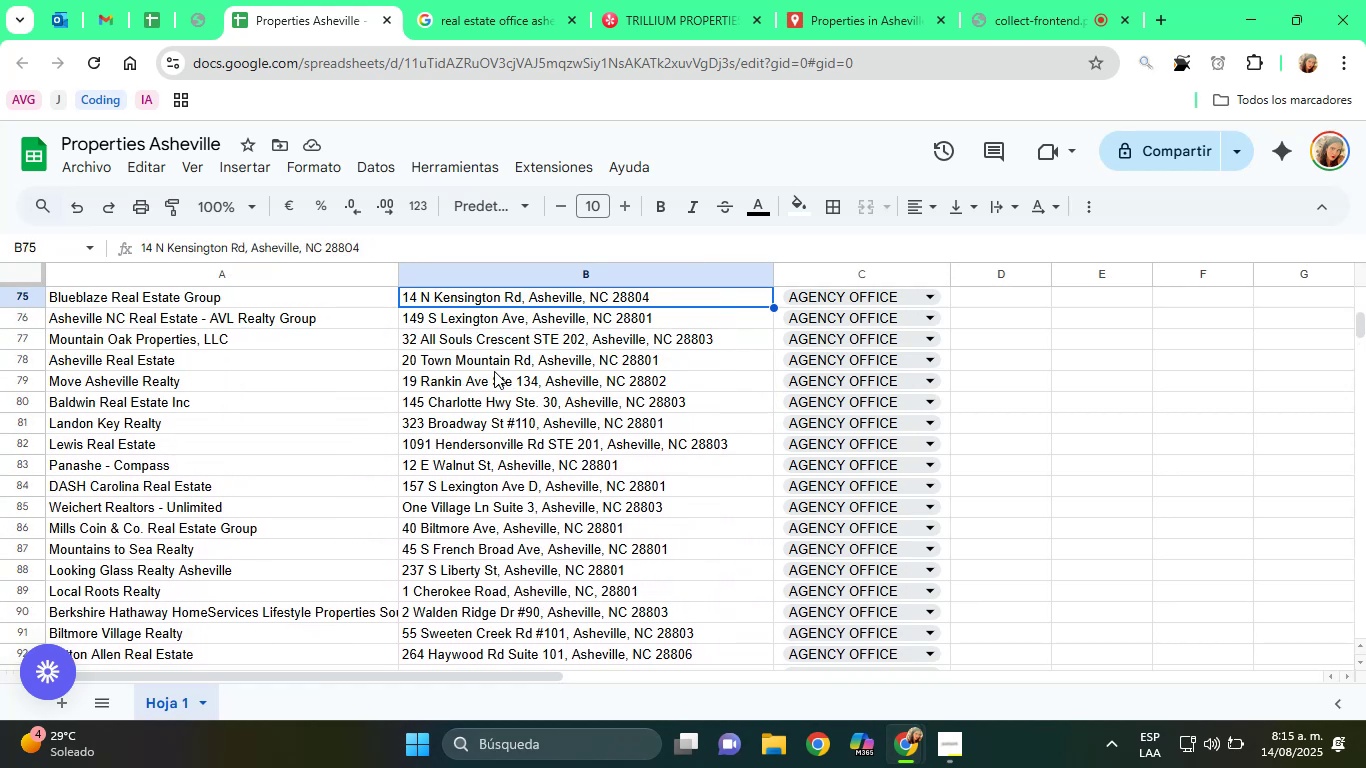 
key(ArrowUp)
 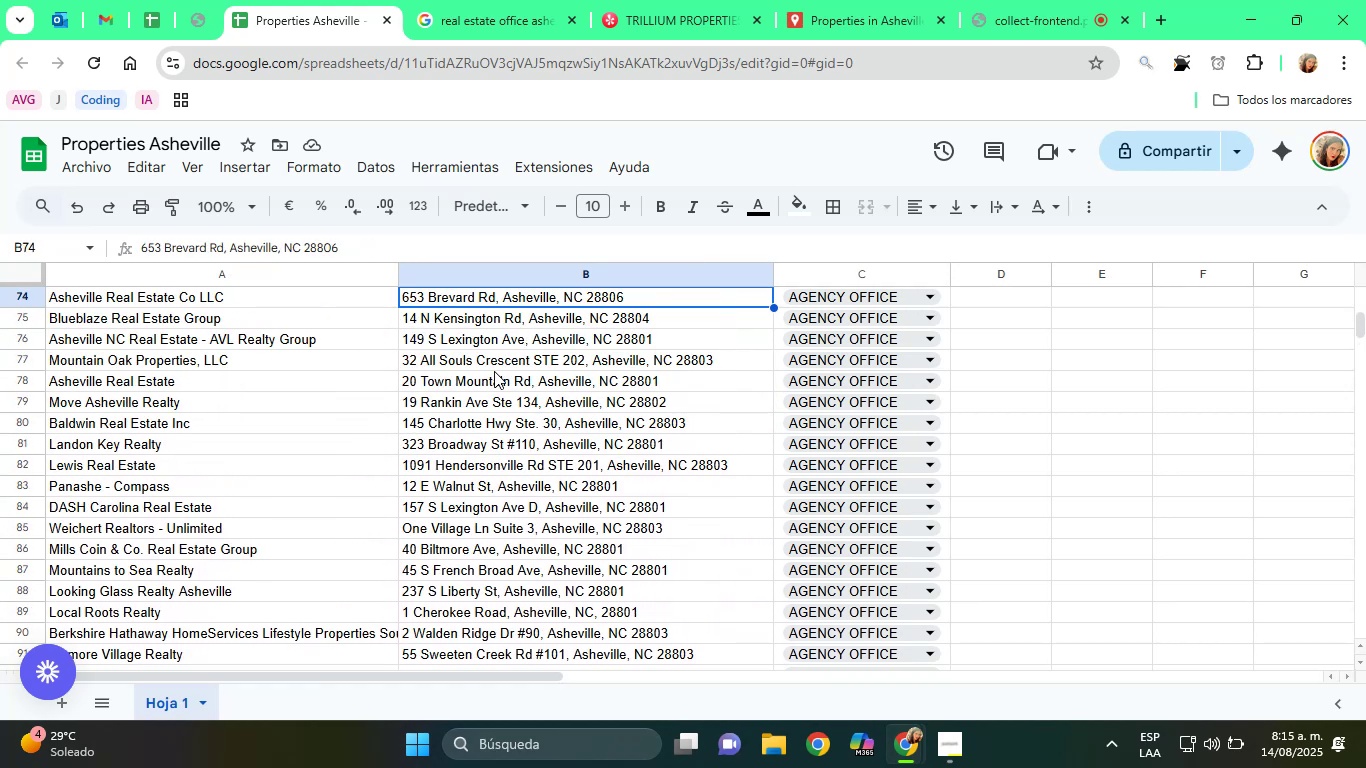 
key(ArrowUp)
 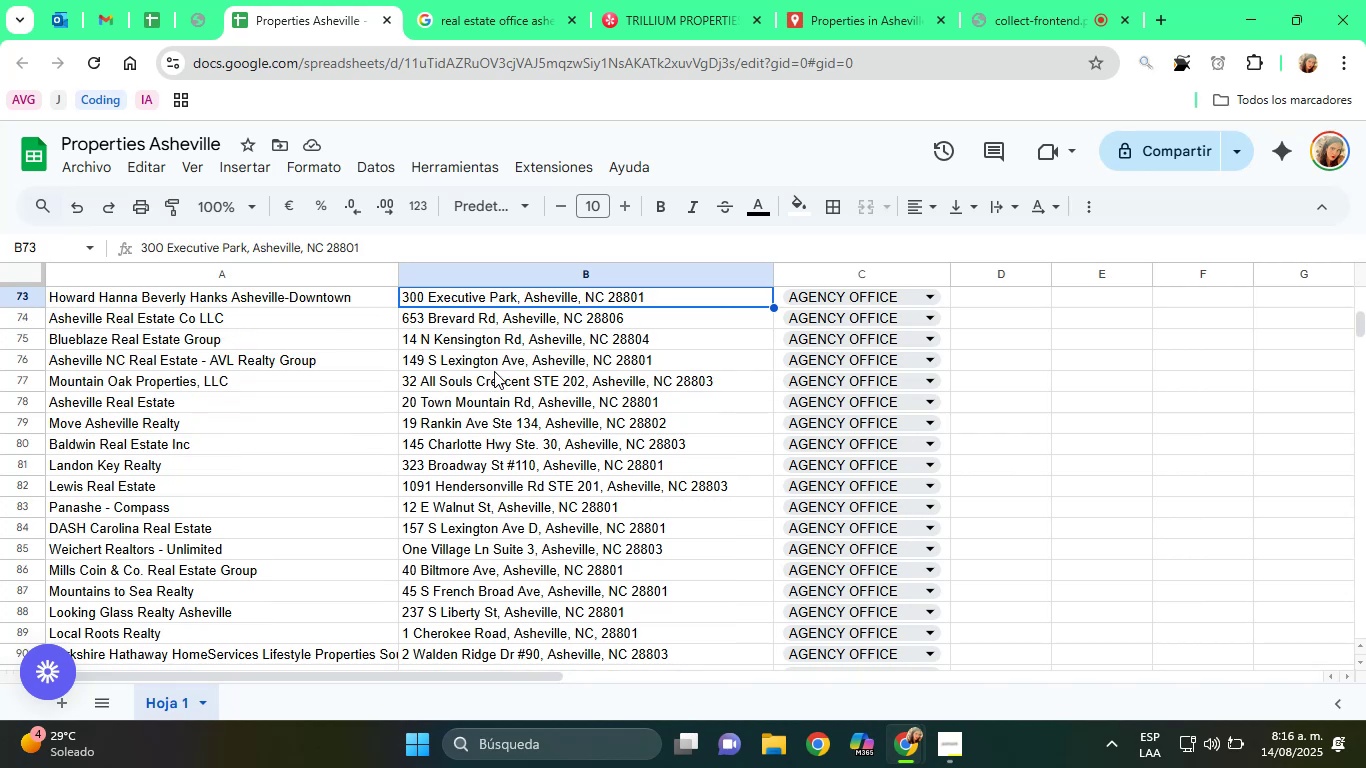 
key(ArrowUp)
 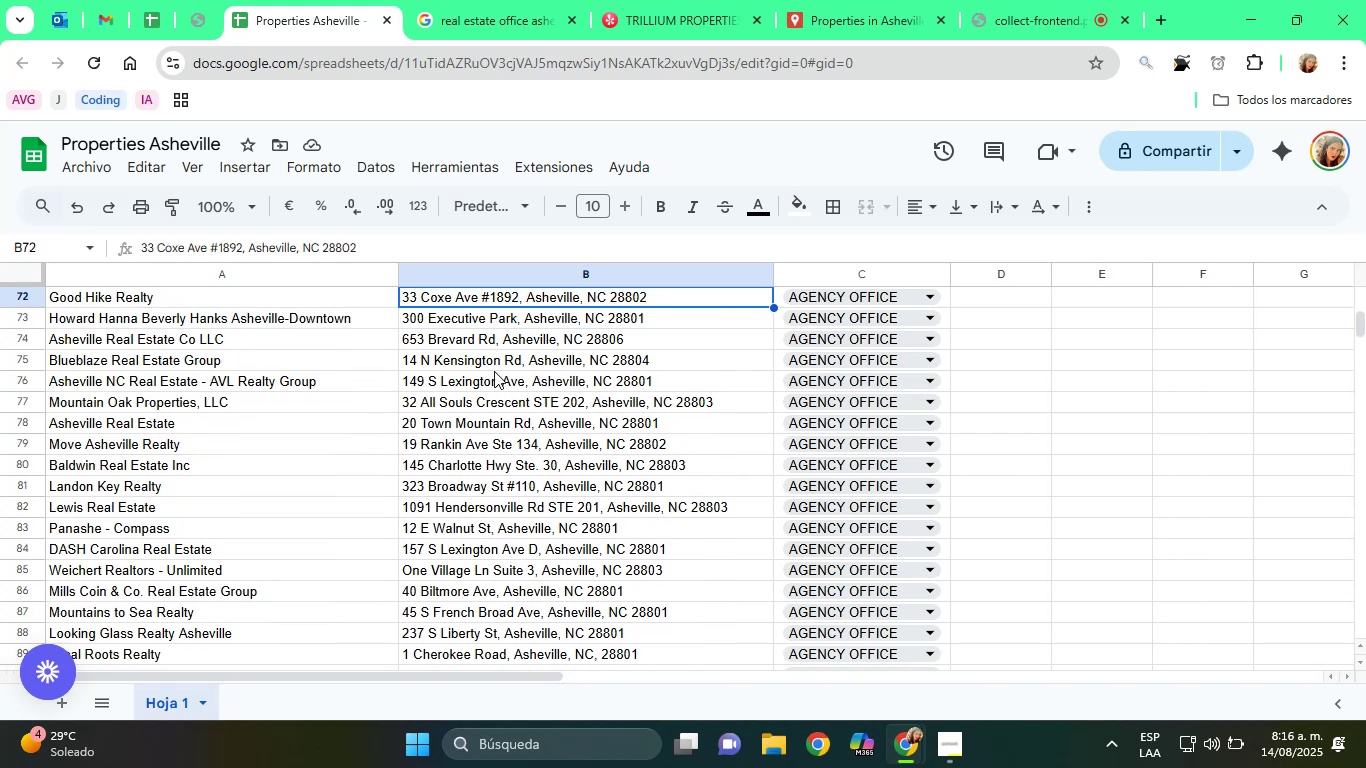 
key(ArrowUp)
 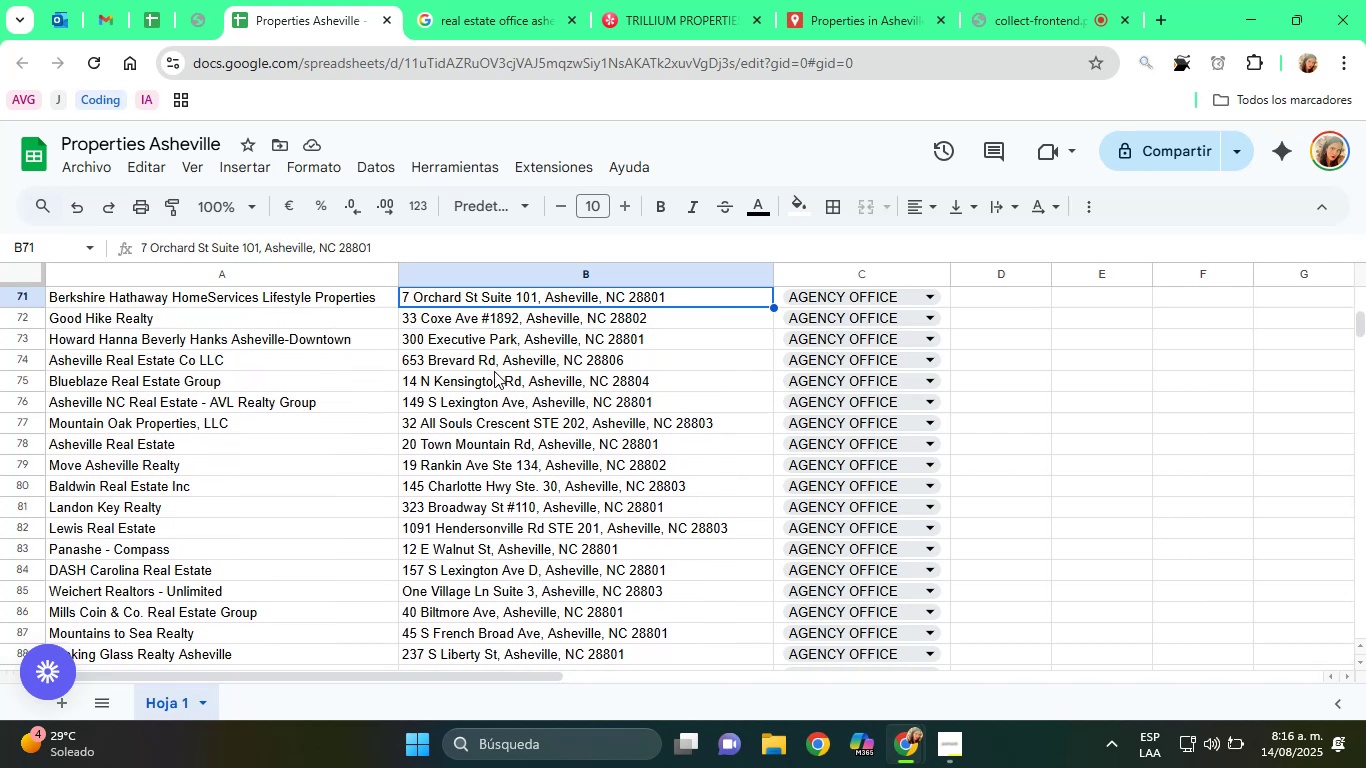 
key(ArrowUp)
 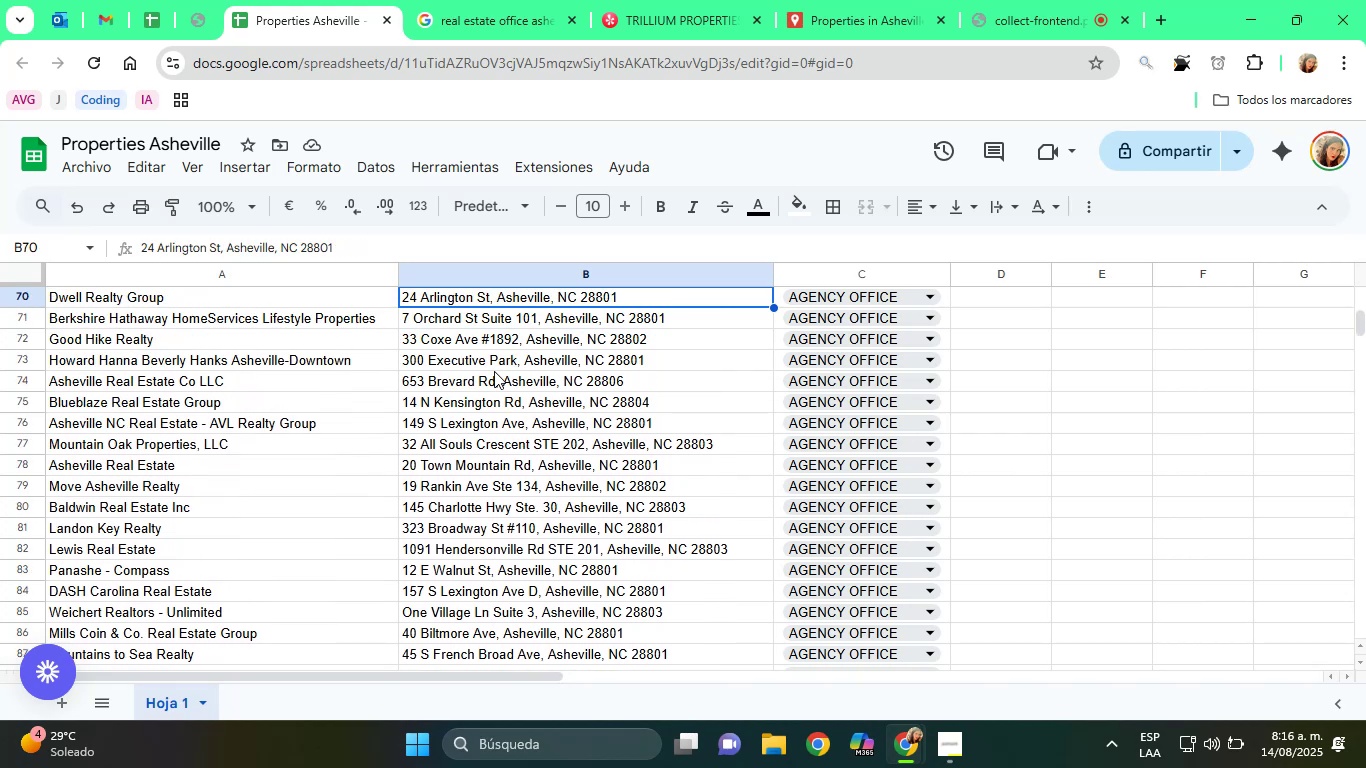 
key(ArrowUp)
 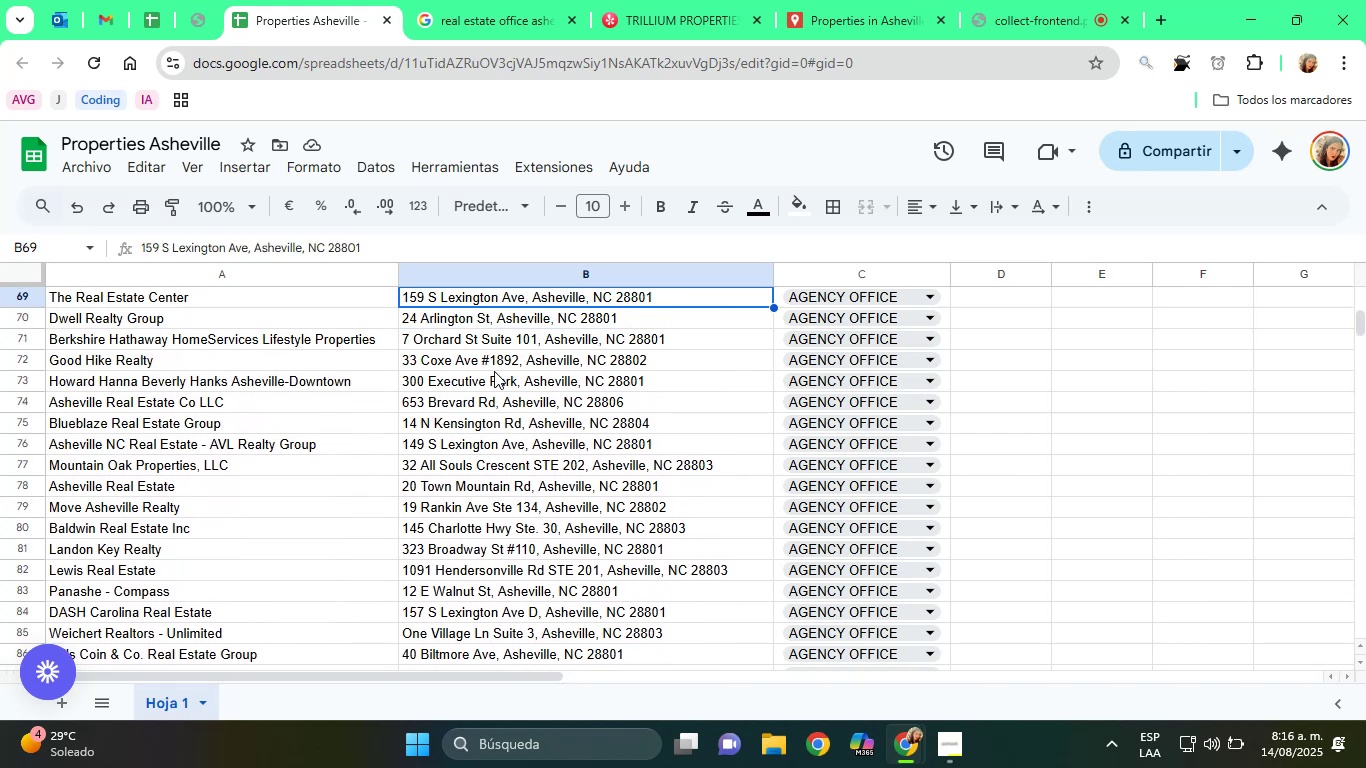 
key(ArrowUp)
 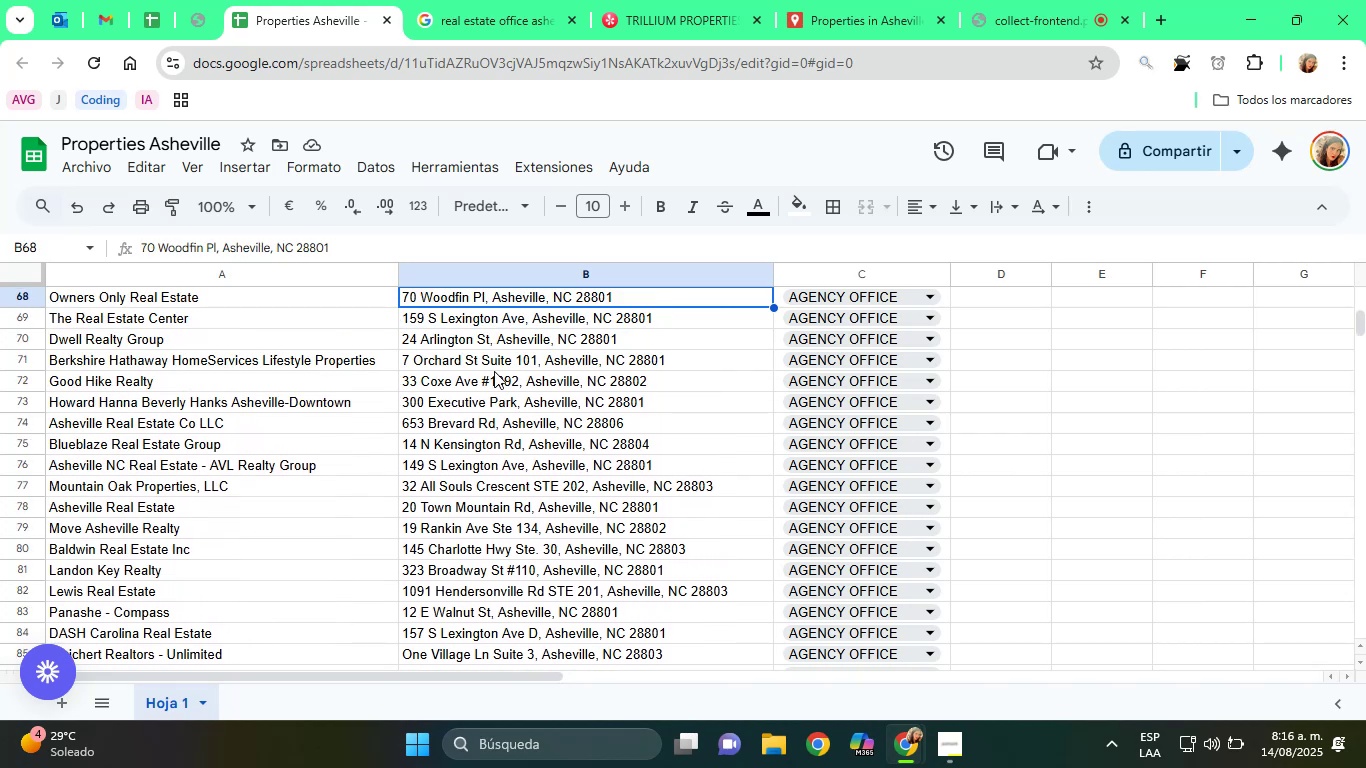 
key(ArrowUp)
 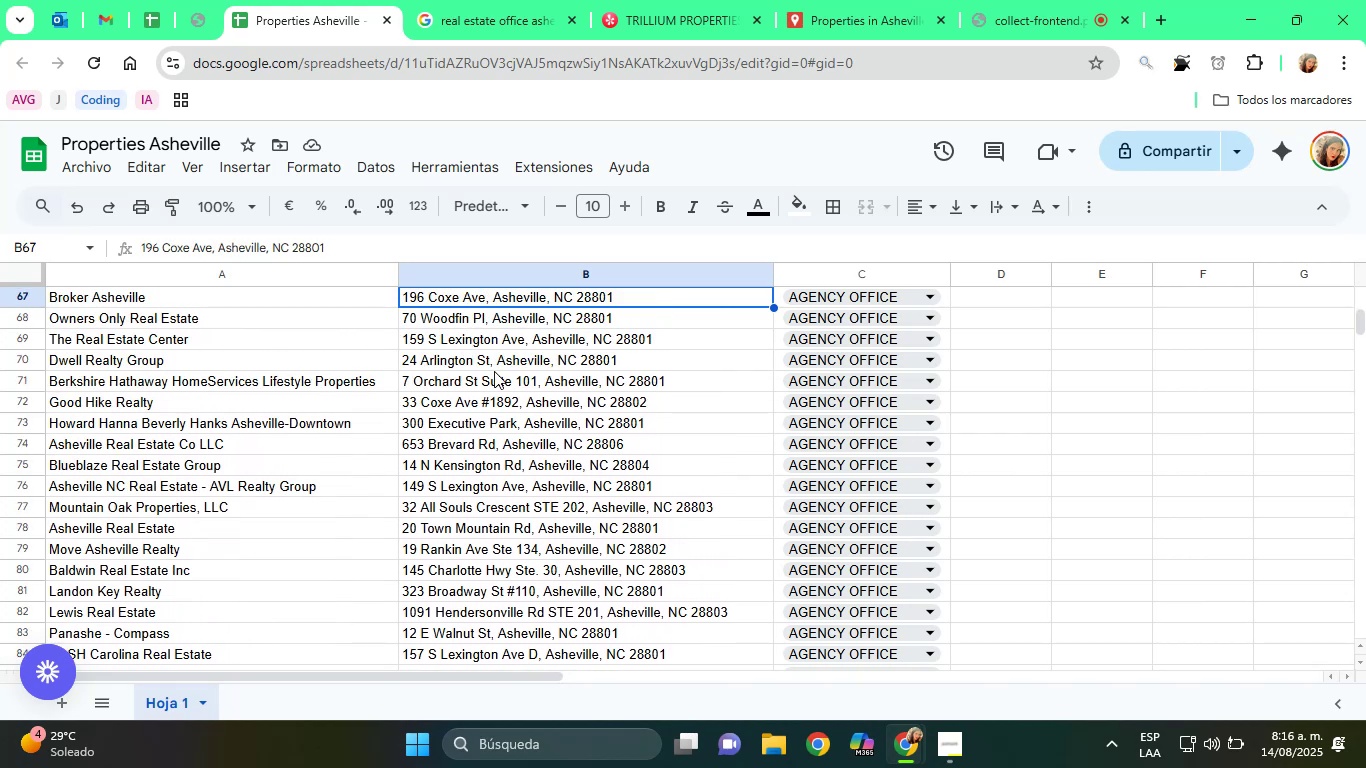 
key(ArrowUp)
 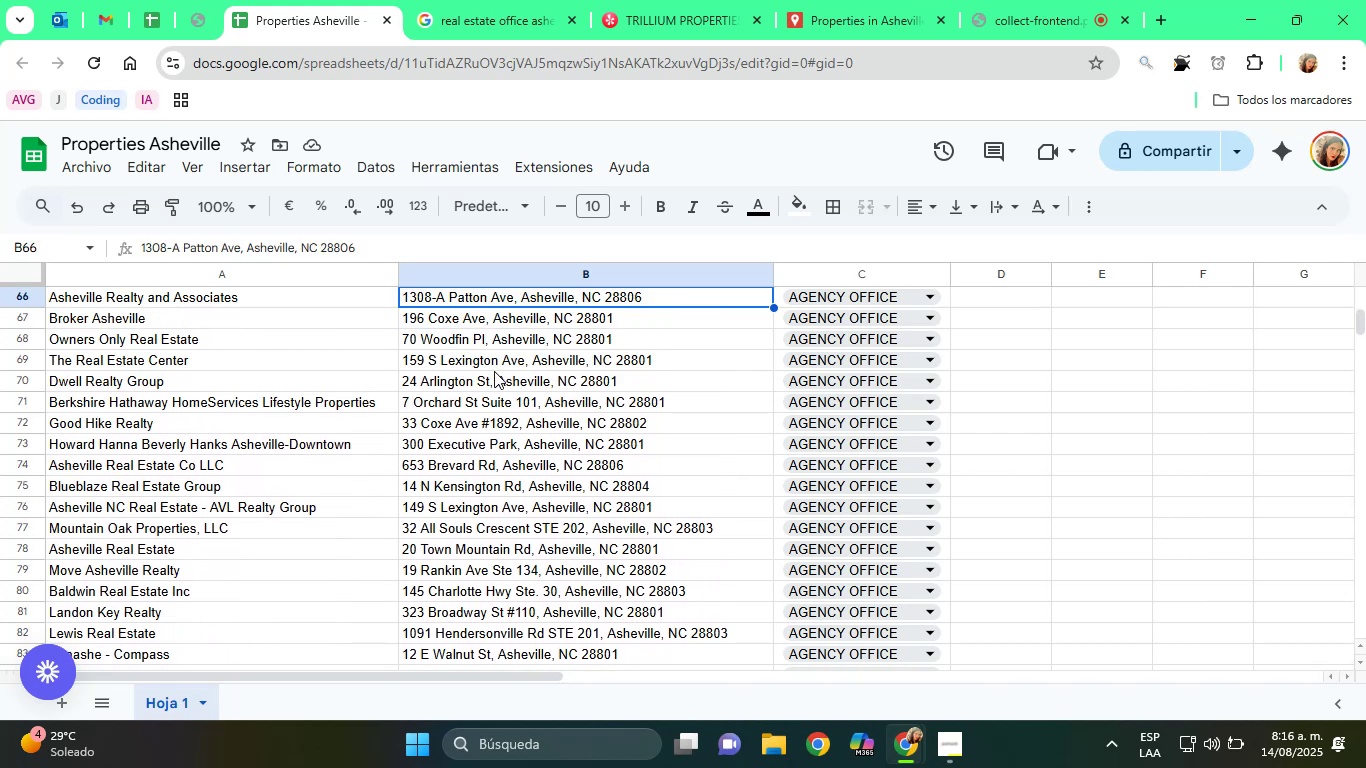 
key(ArrowUp)
 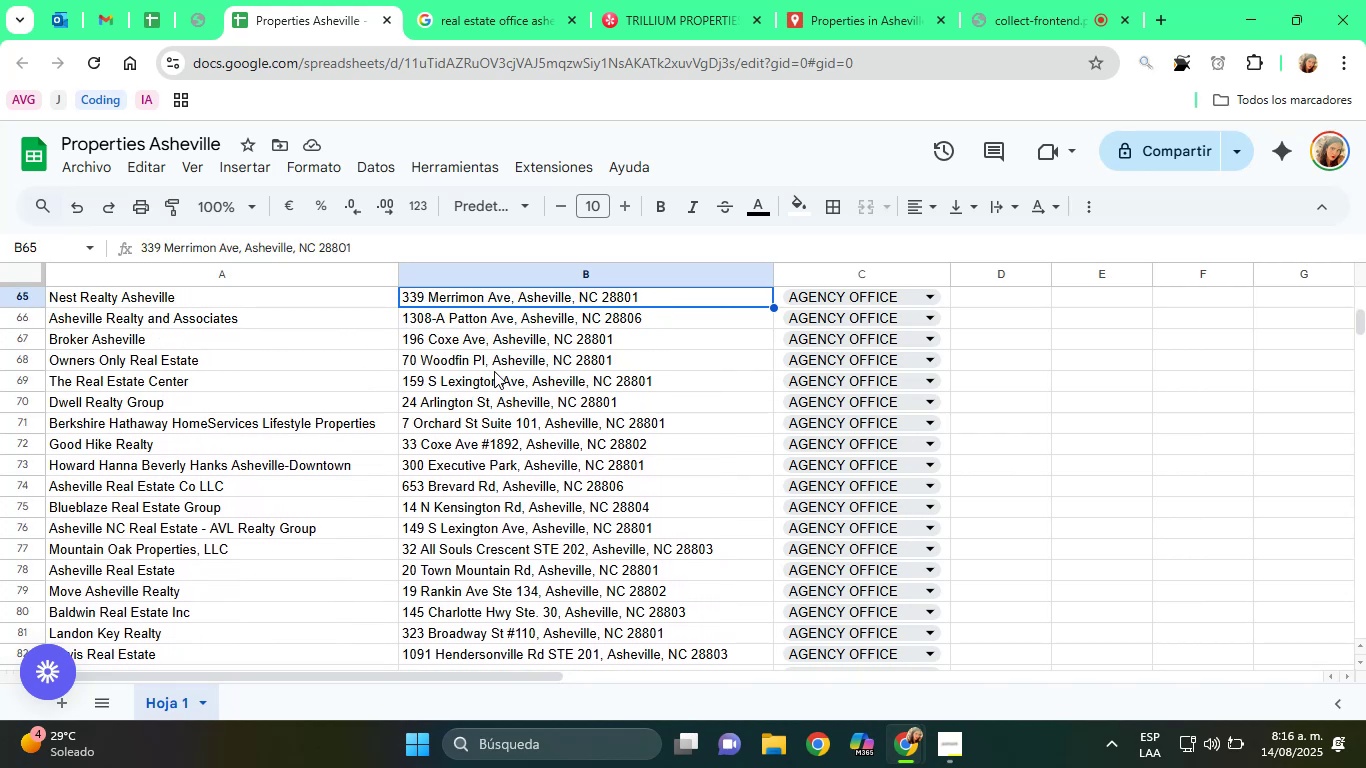 
key(ArrowUp)
 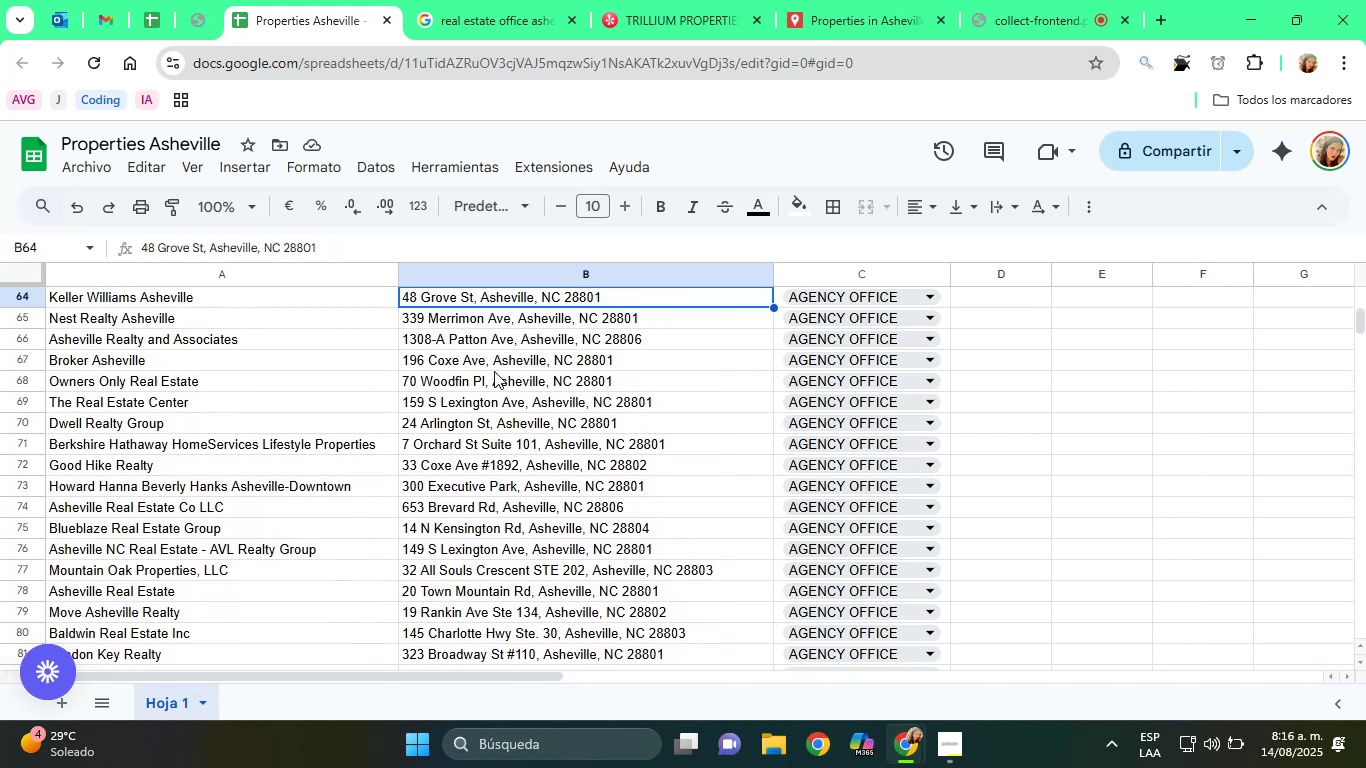 
key(ArrowUp)
 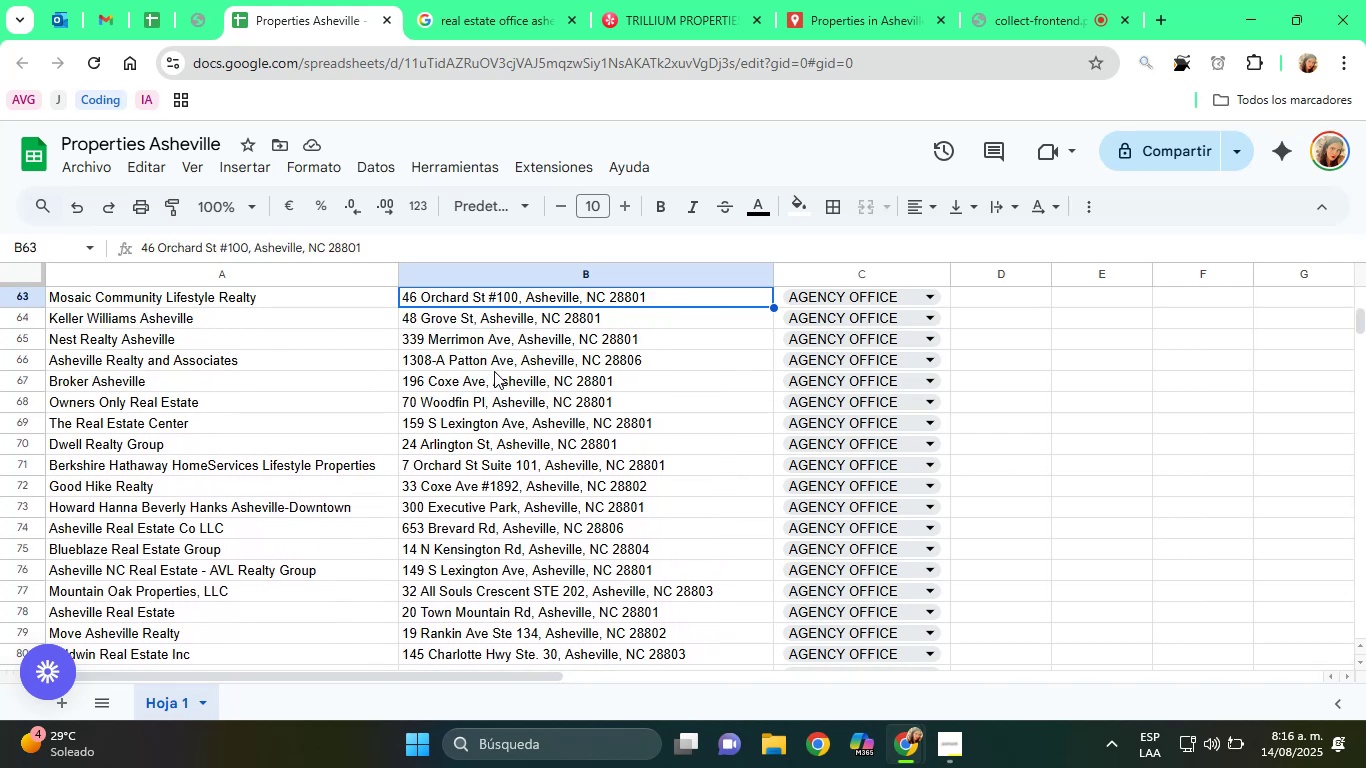 
key(ArrowUp)
 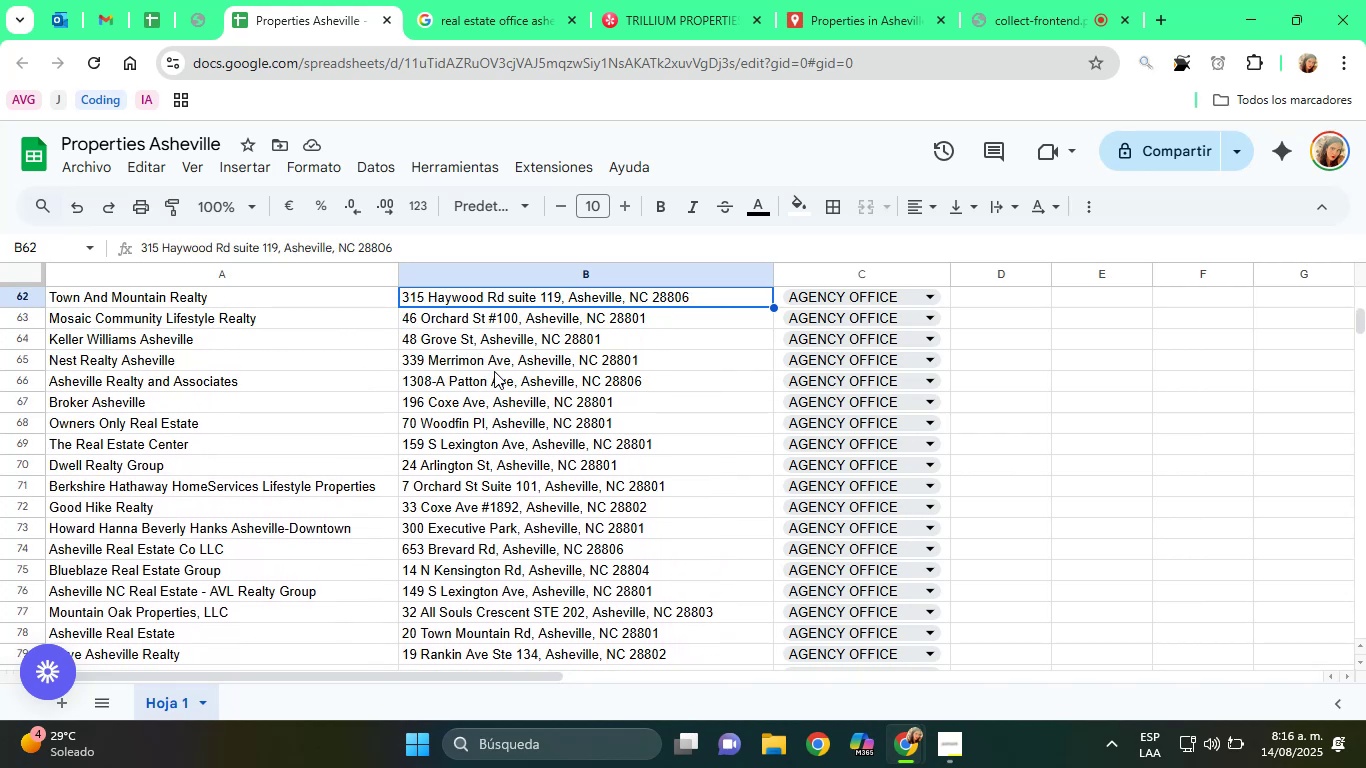 
key(ArrowUp)
 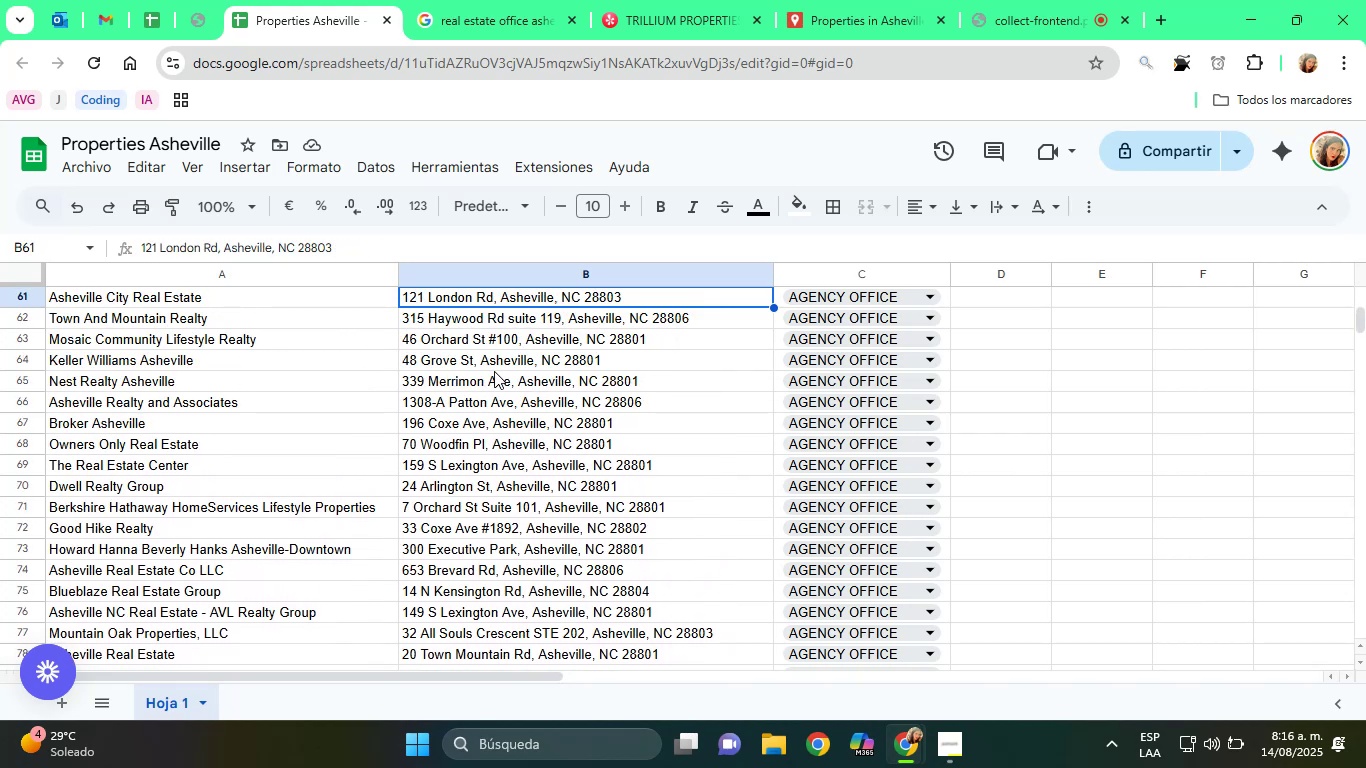 
key(ArrowUp)
 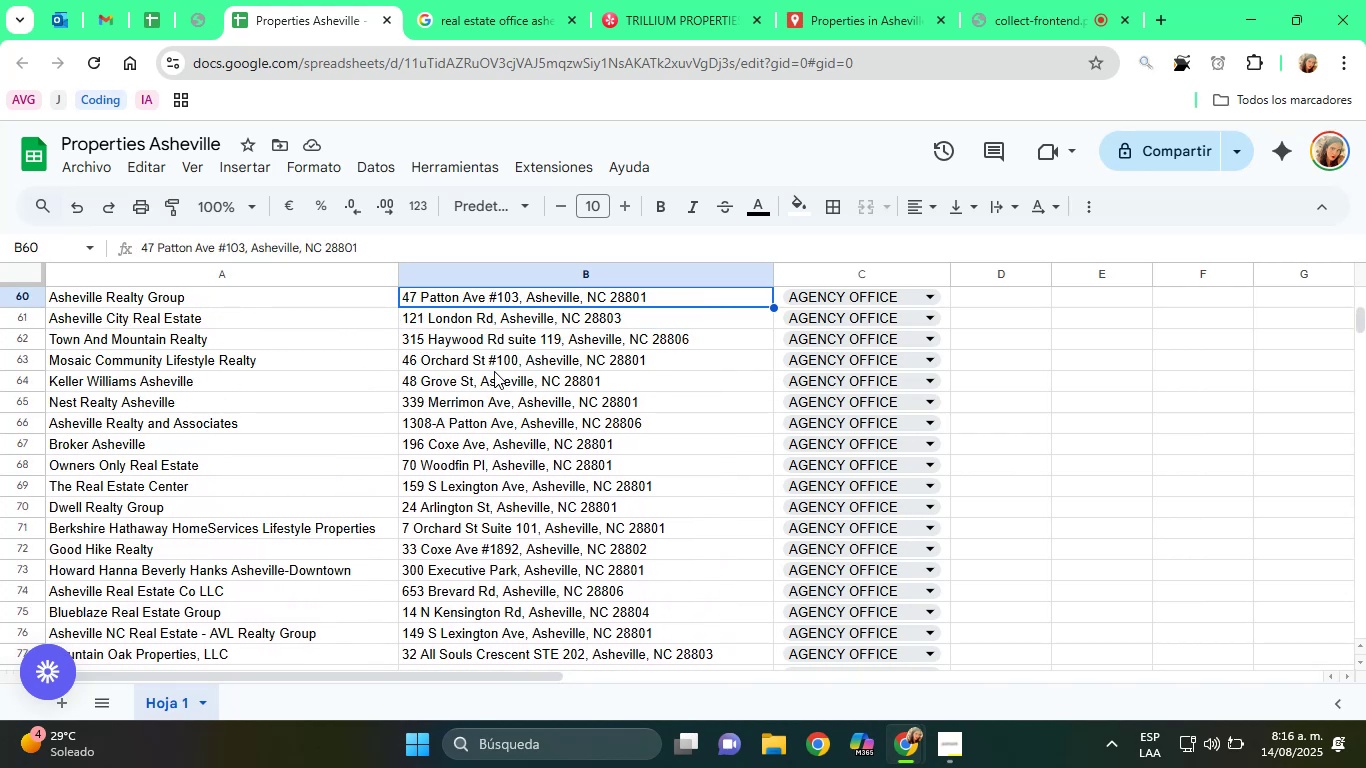 
key(ArrowUp)
 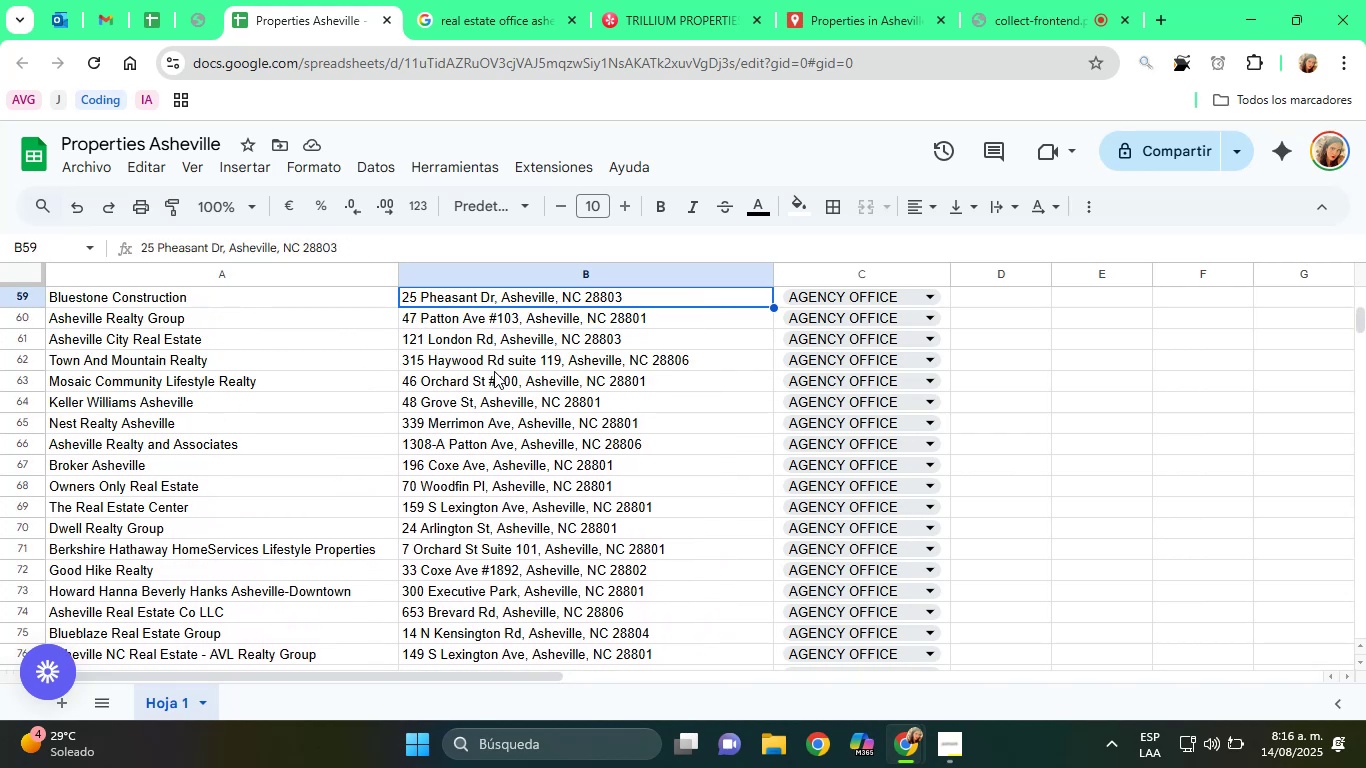 
key(ArrowUp)
 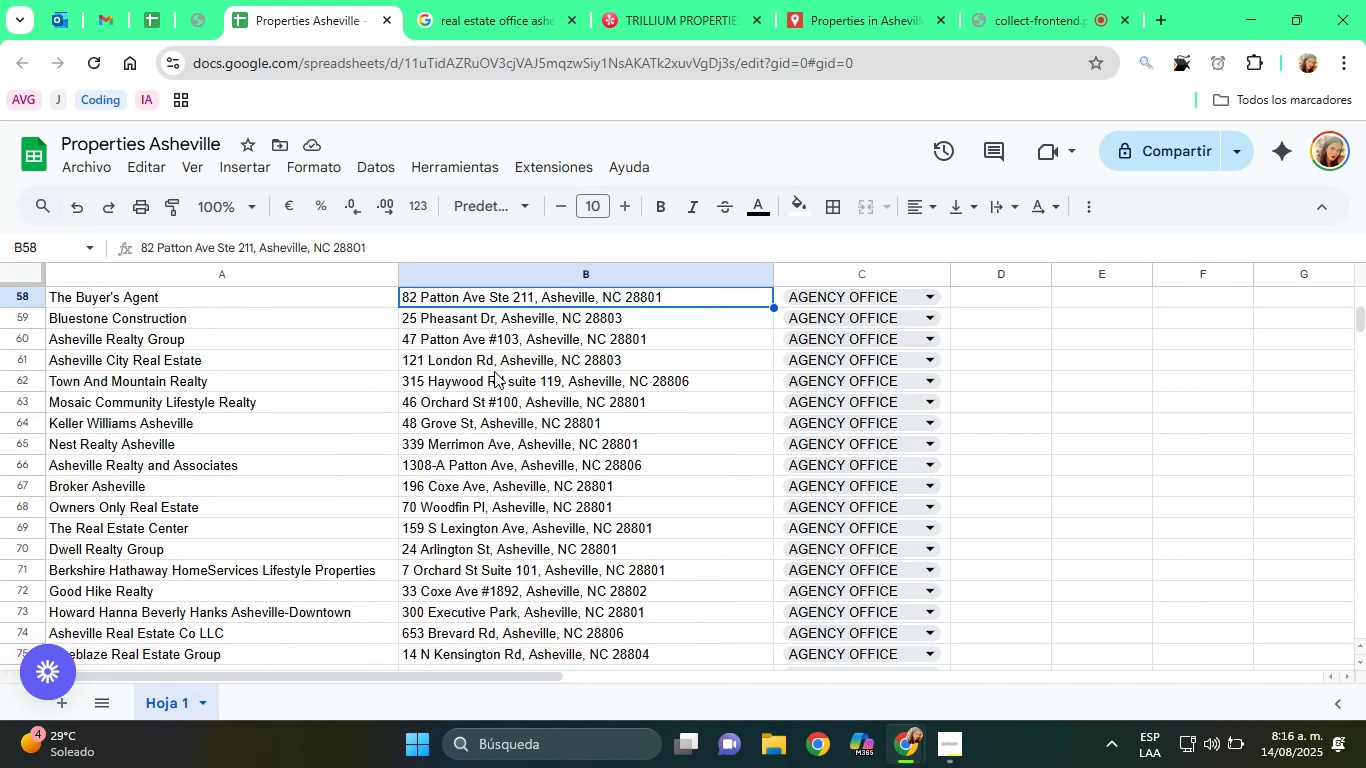 
key(ArrowUp)
 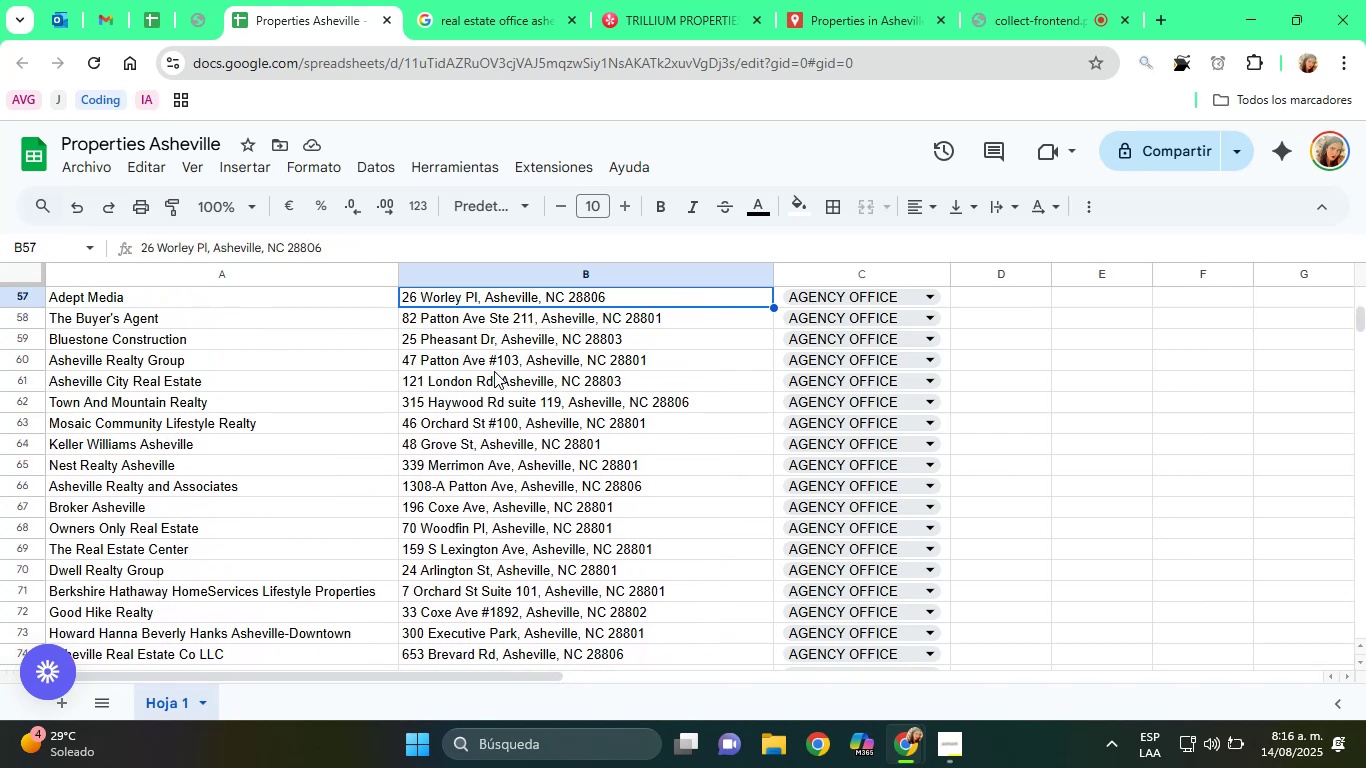 
key(ArrowUp)
 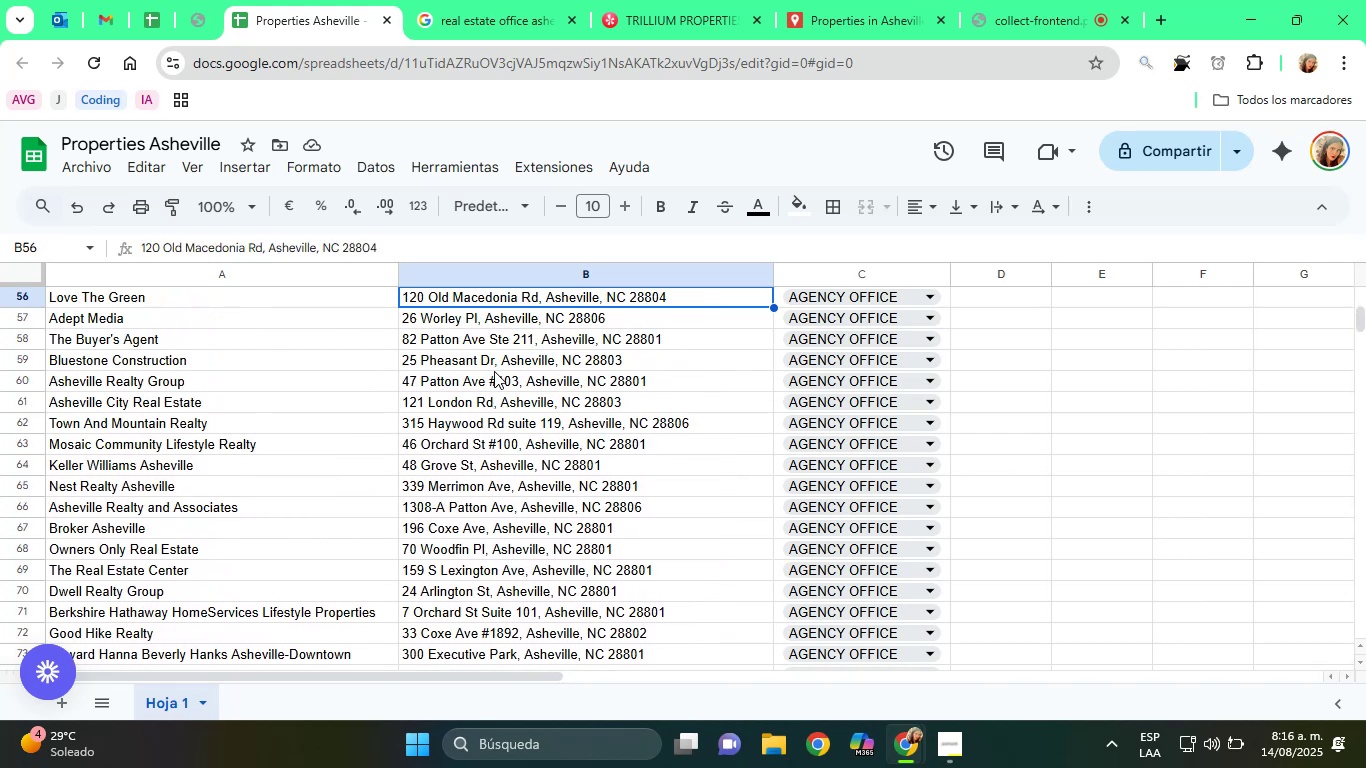 
key(ArrowUp)
 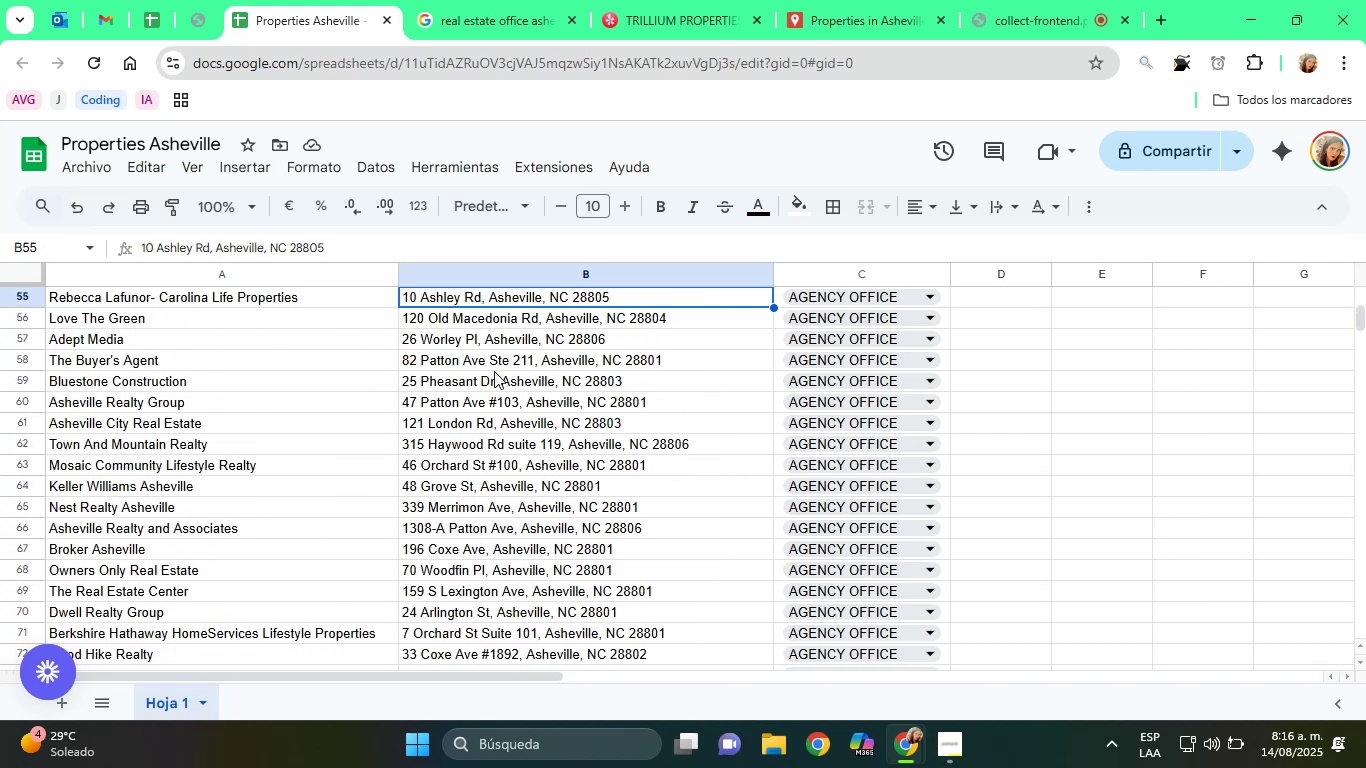 
key(ArrowUp)
 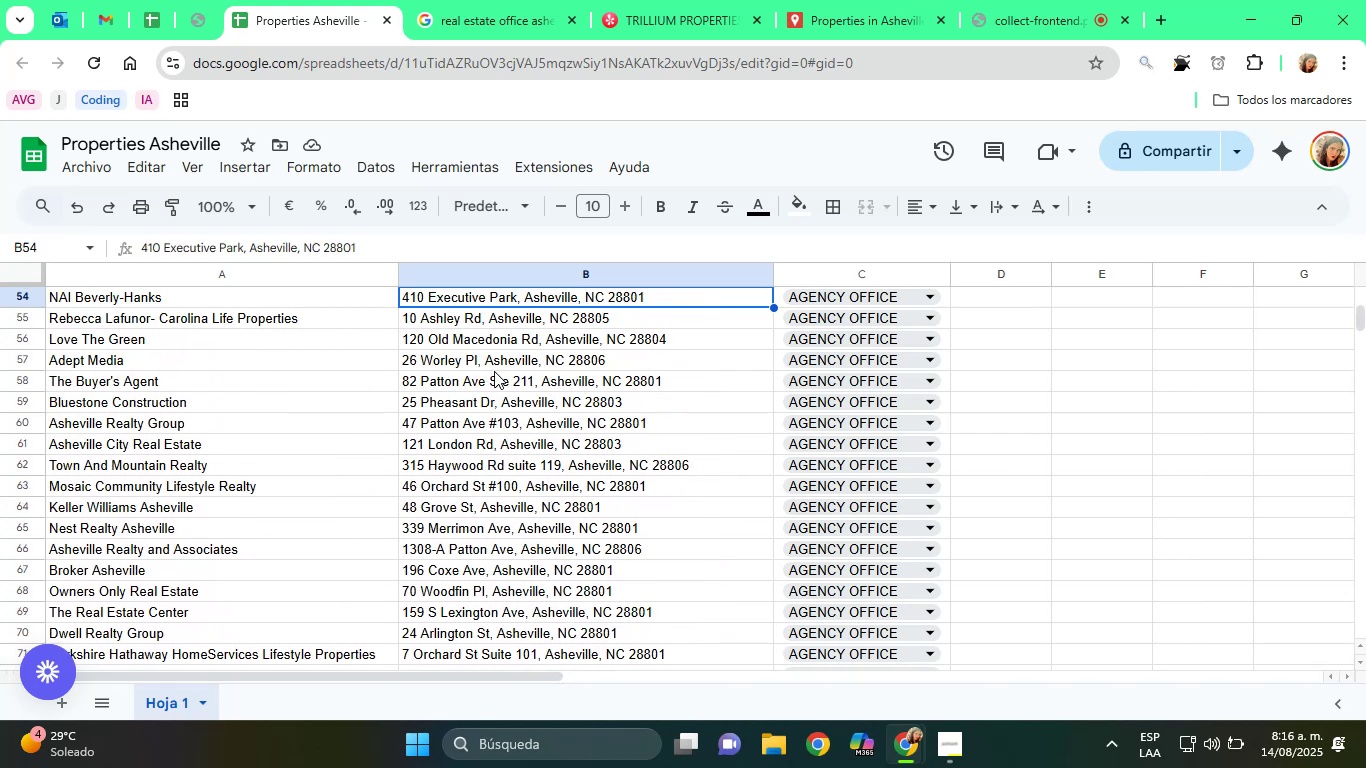 
key(ArrowUp)
 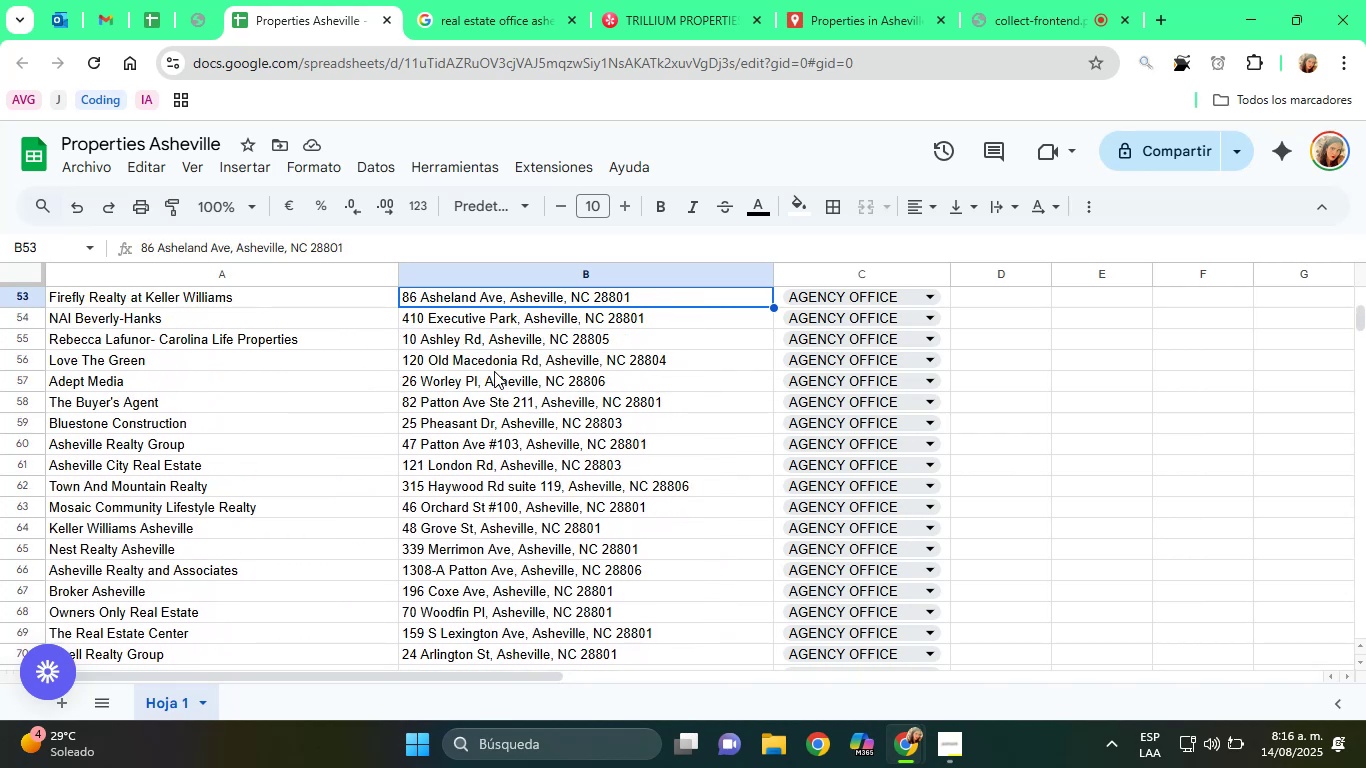 
key(ArrowUp)
 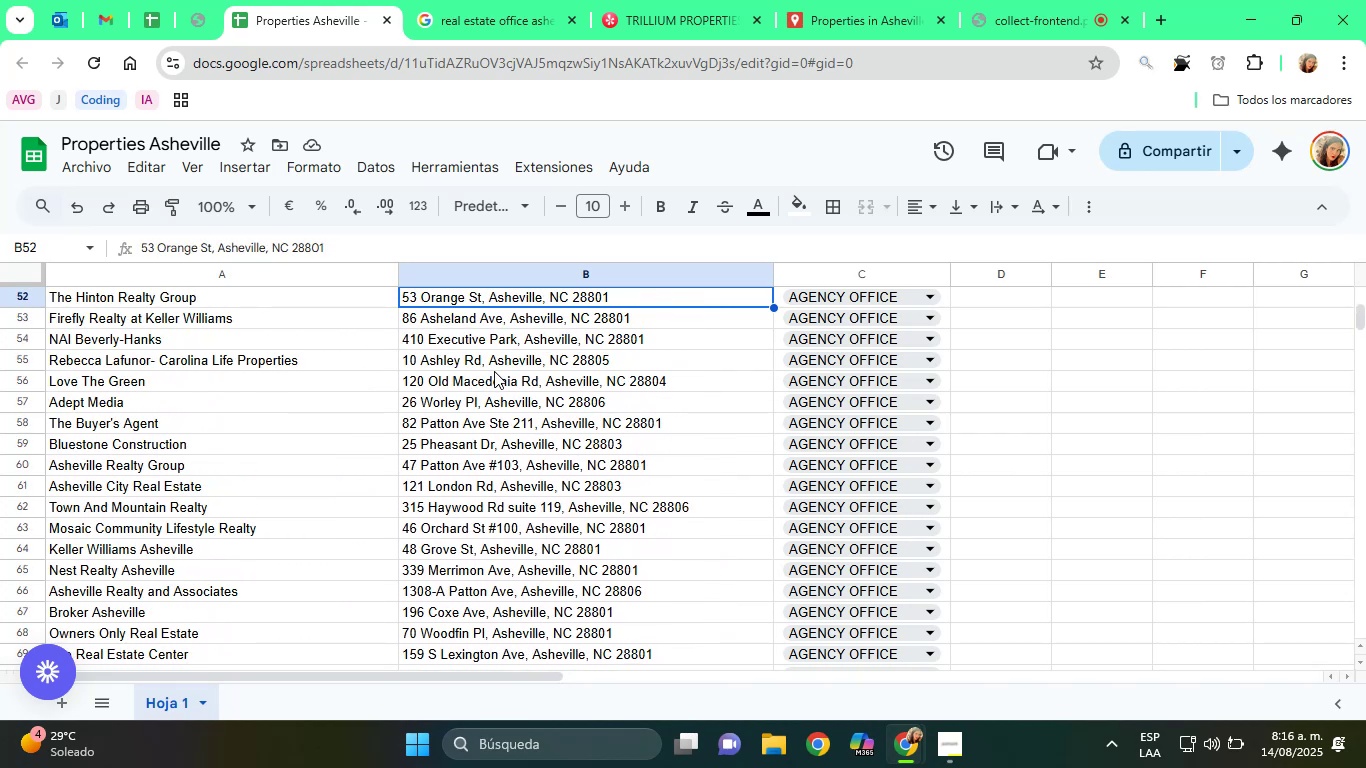 
key(ArrowUp)
 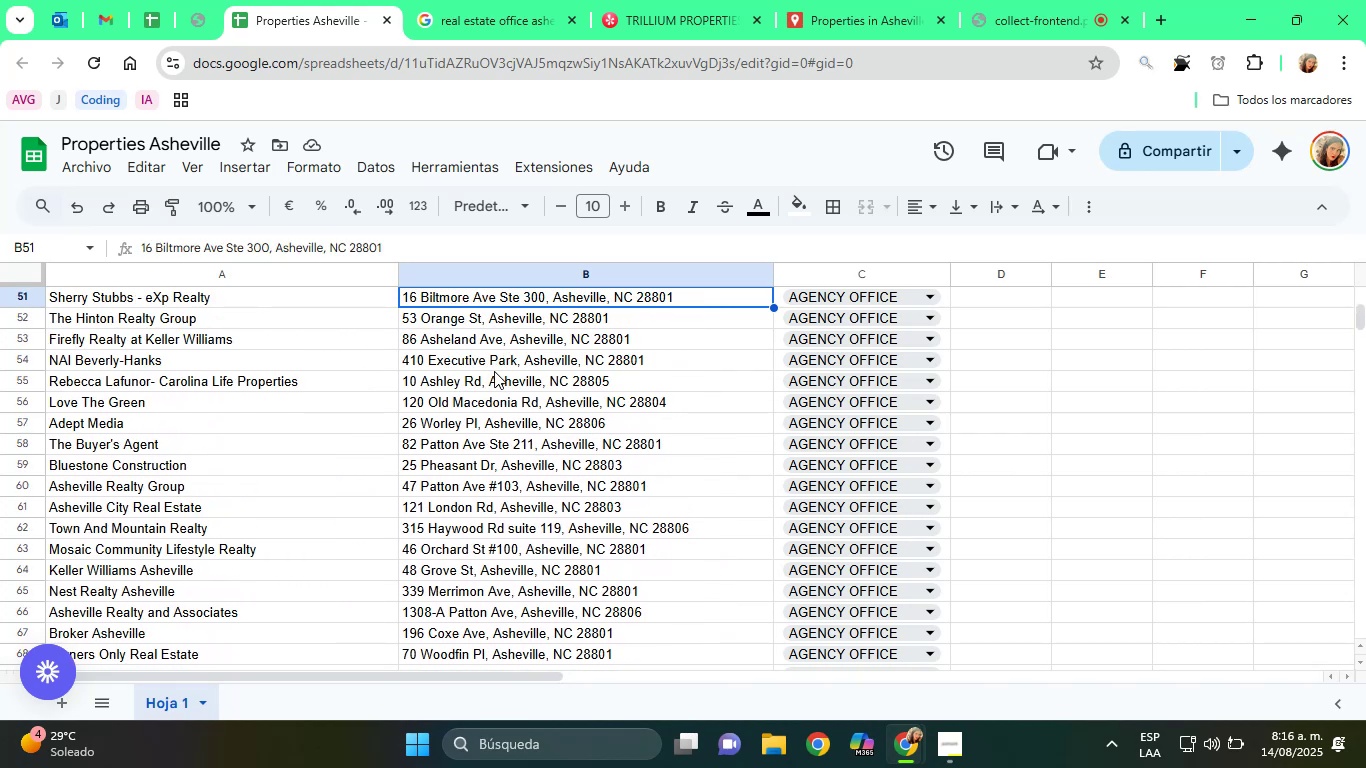 
key(ArrowUp)
 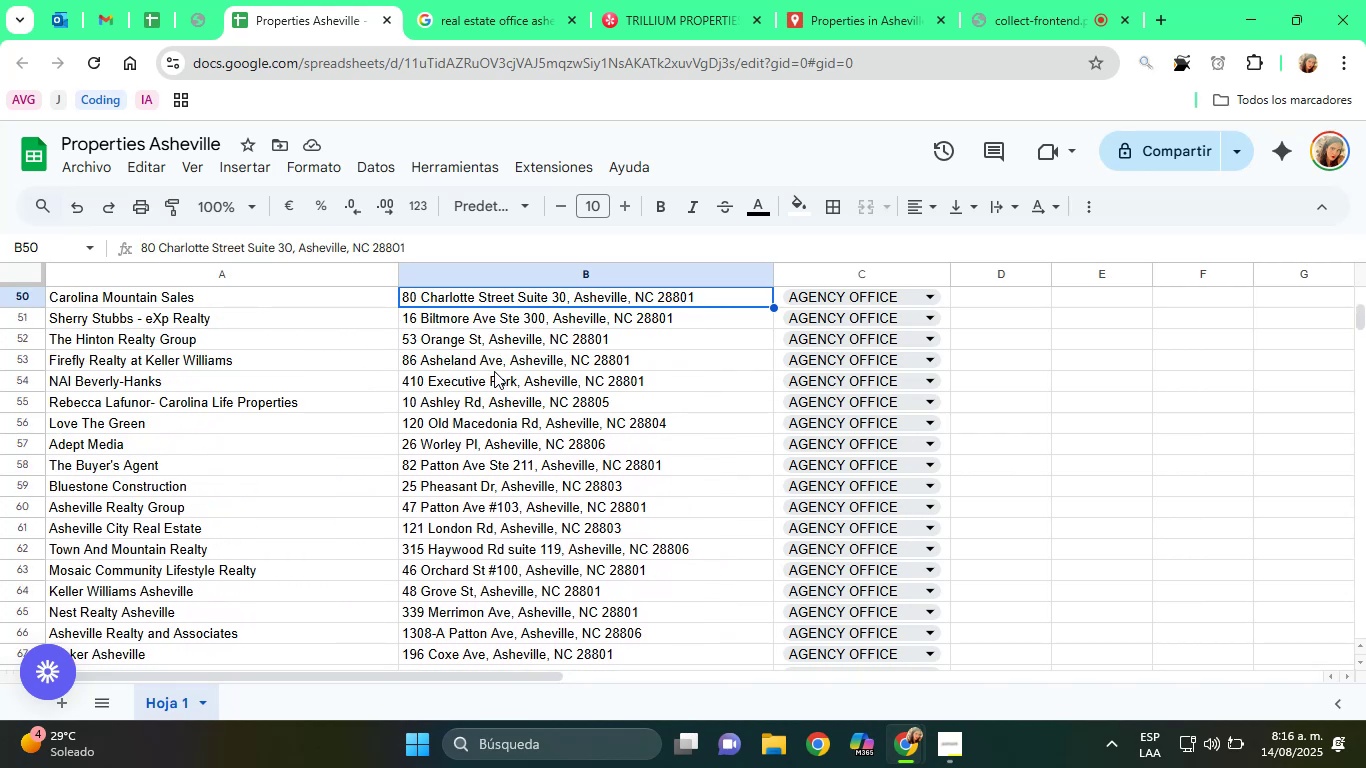 
key(ArrowUp)
 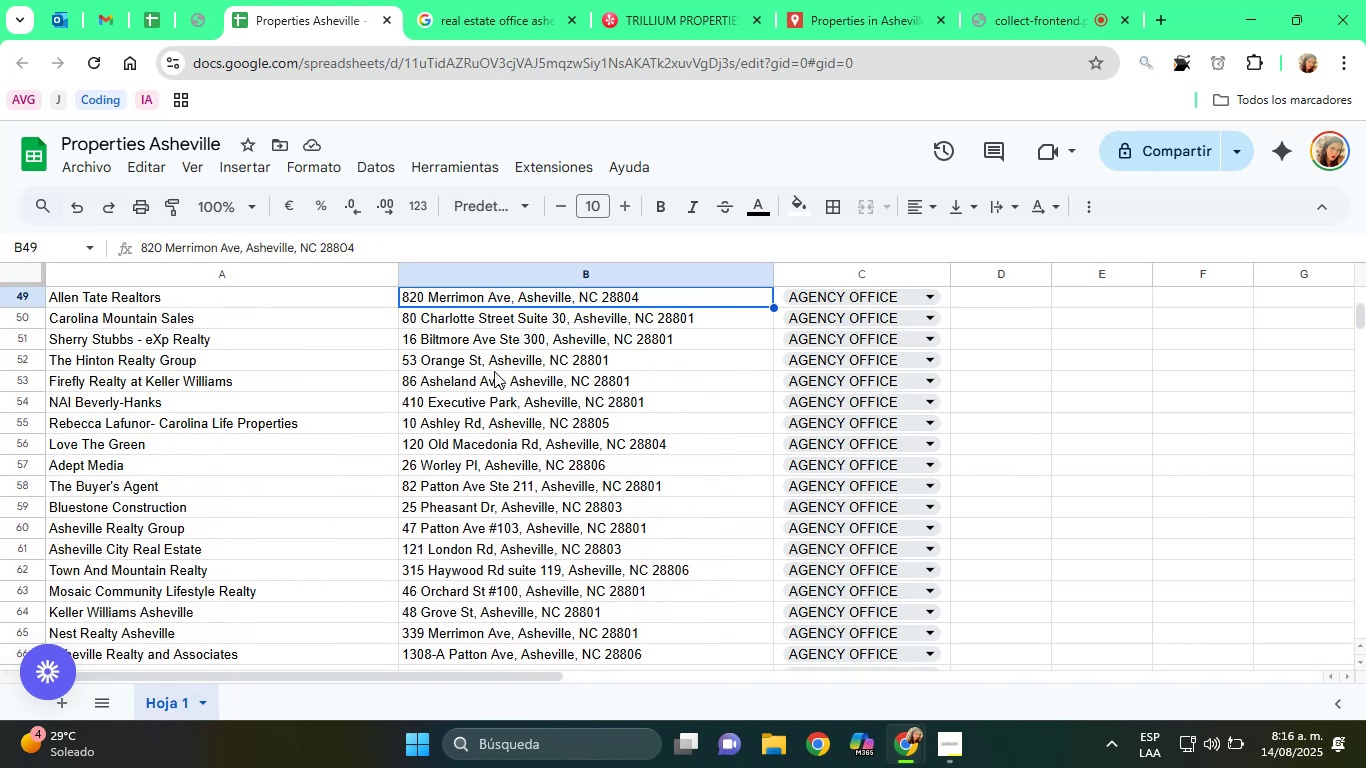 
key(ArrowUp)
 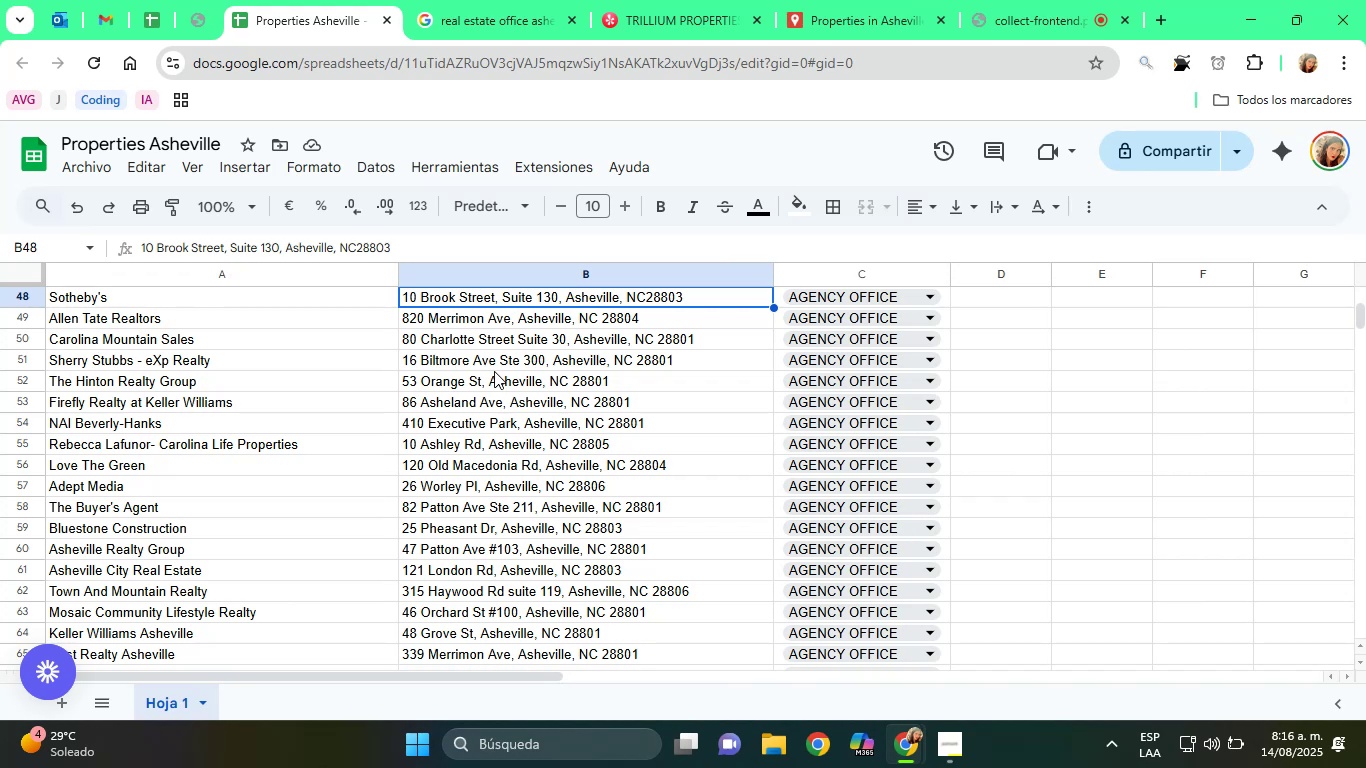 
key(ArrowUp)
 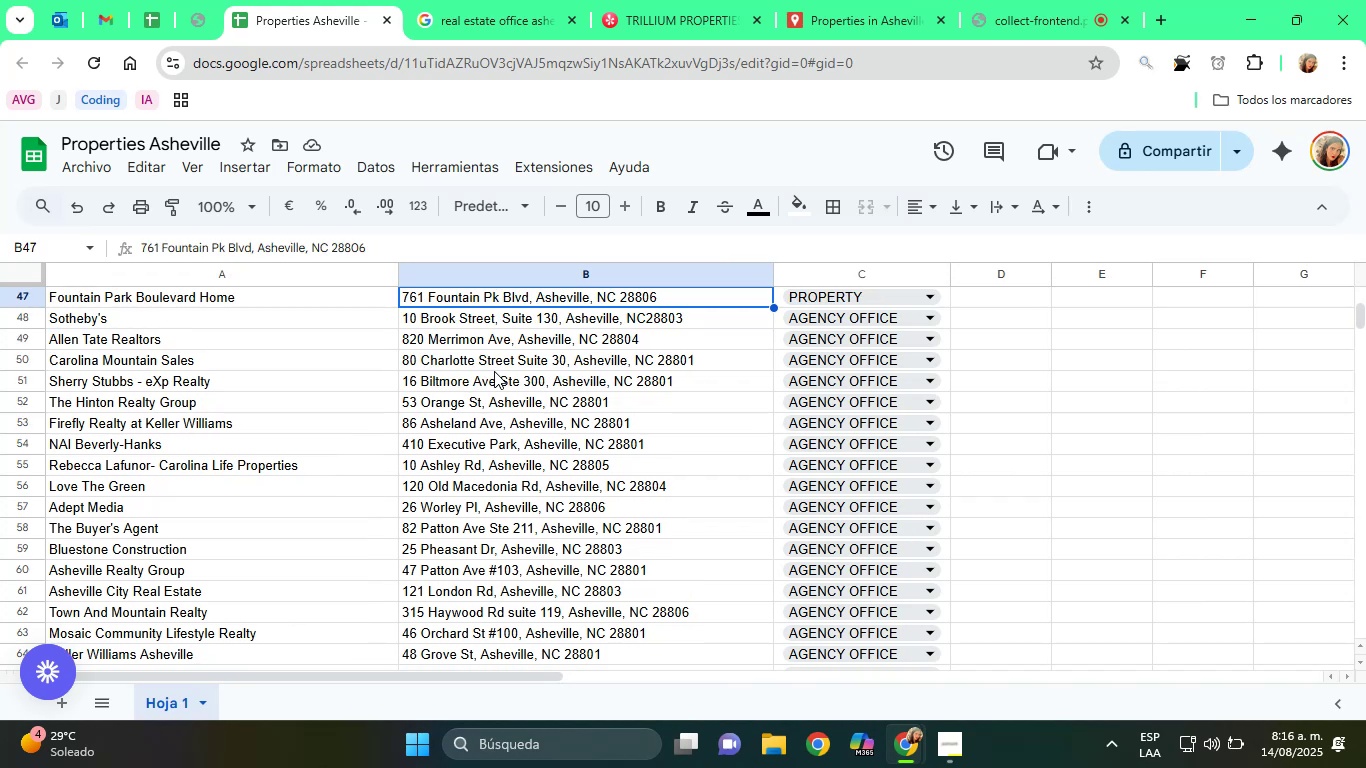 
key(ArrowUp)
 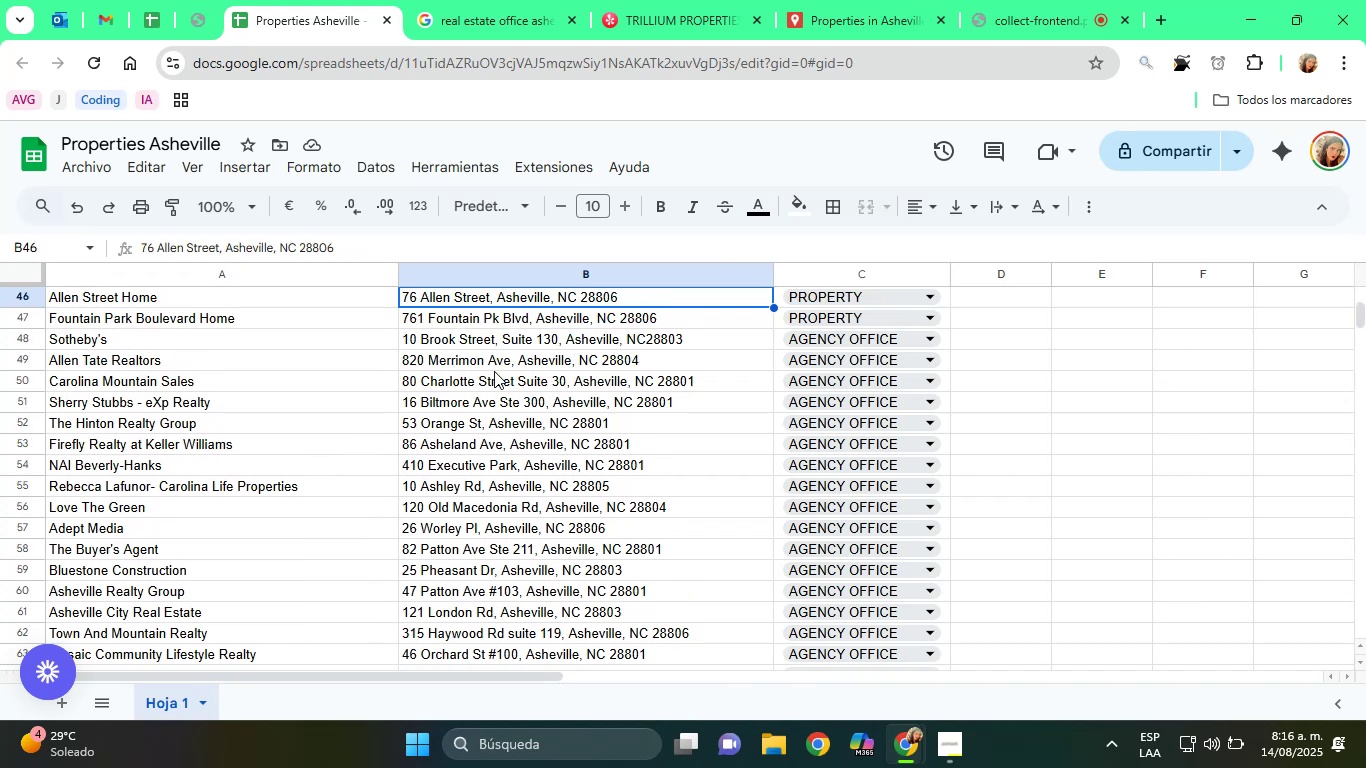 
key(ArrowUp)
 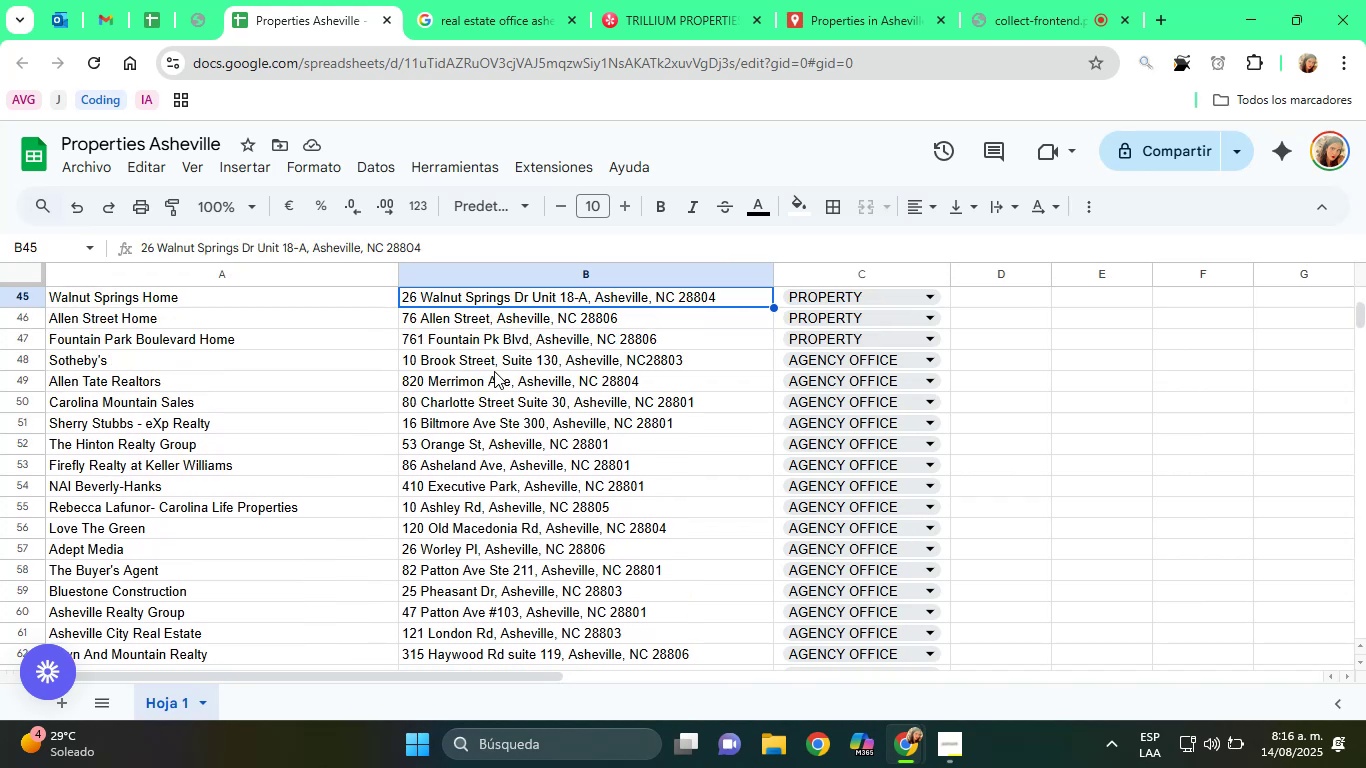 
key(ArrowDown)
 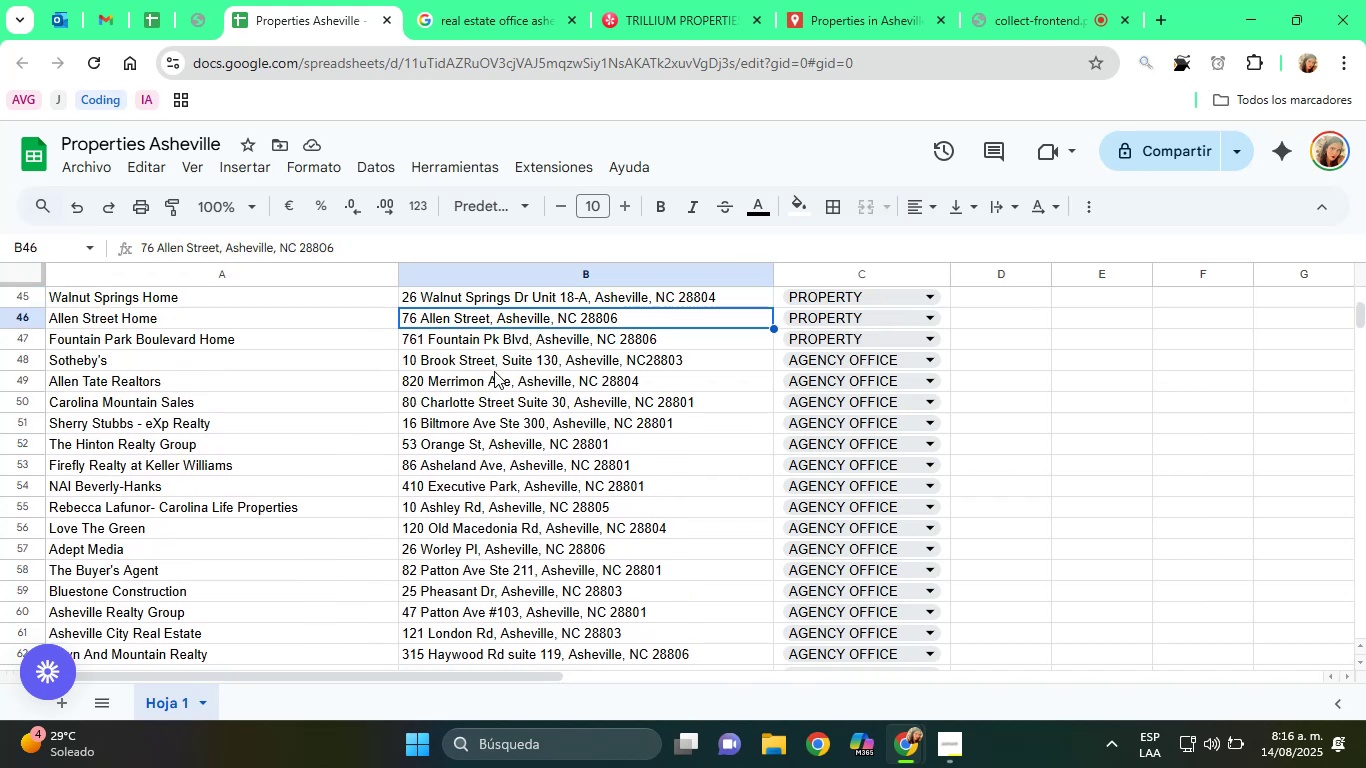 
key(ArrowDown)
 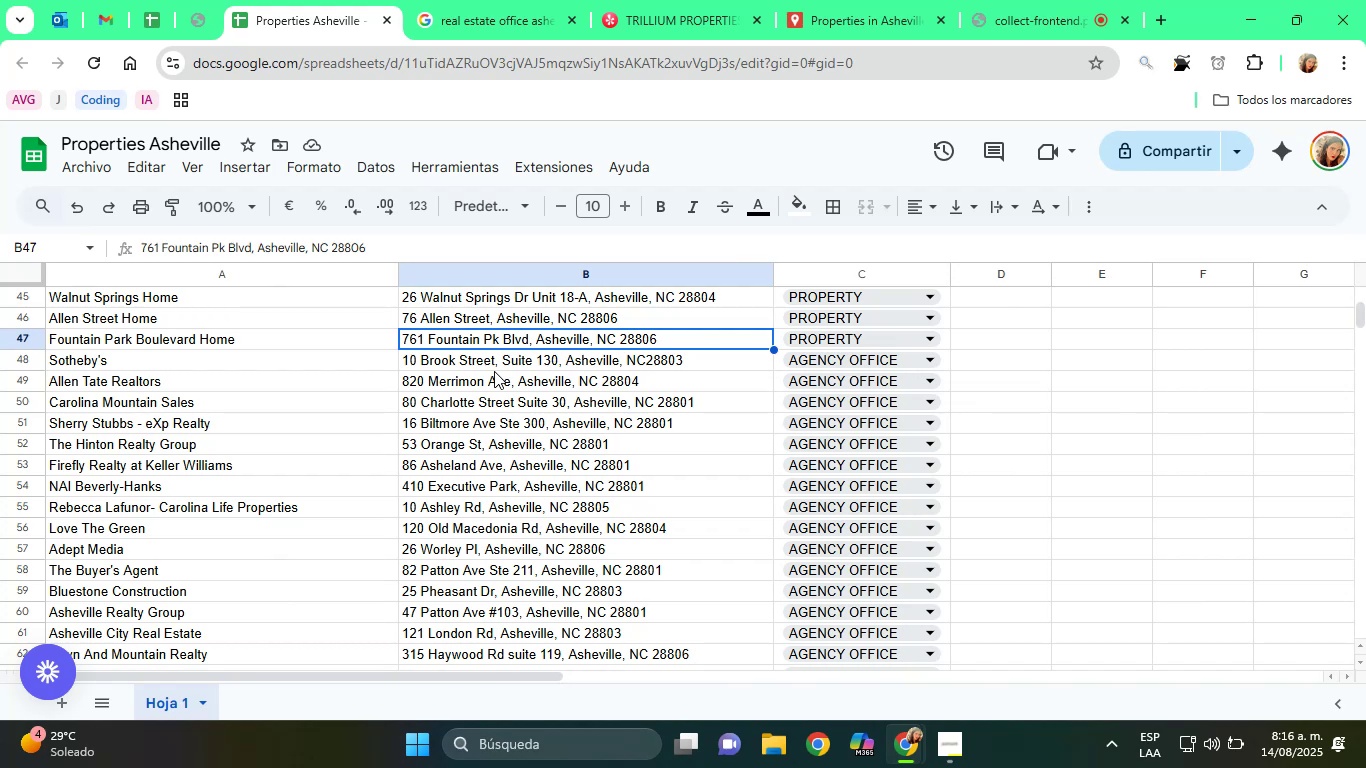 
wait(31.68)
 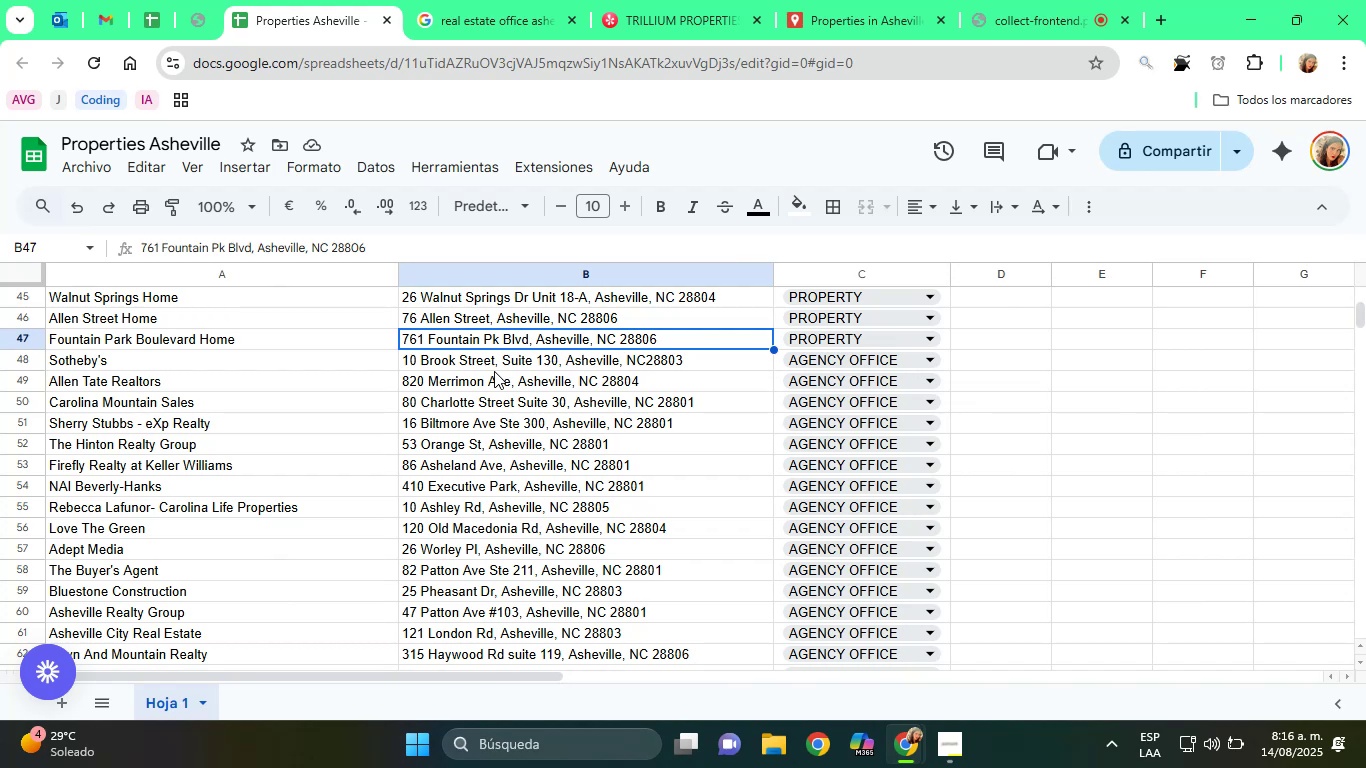 
scroll: coordinate [560, 489], scroll_direction: up, amount: 2.0
 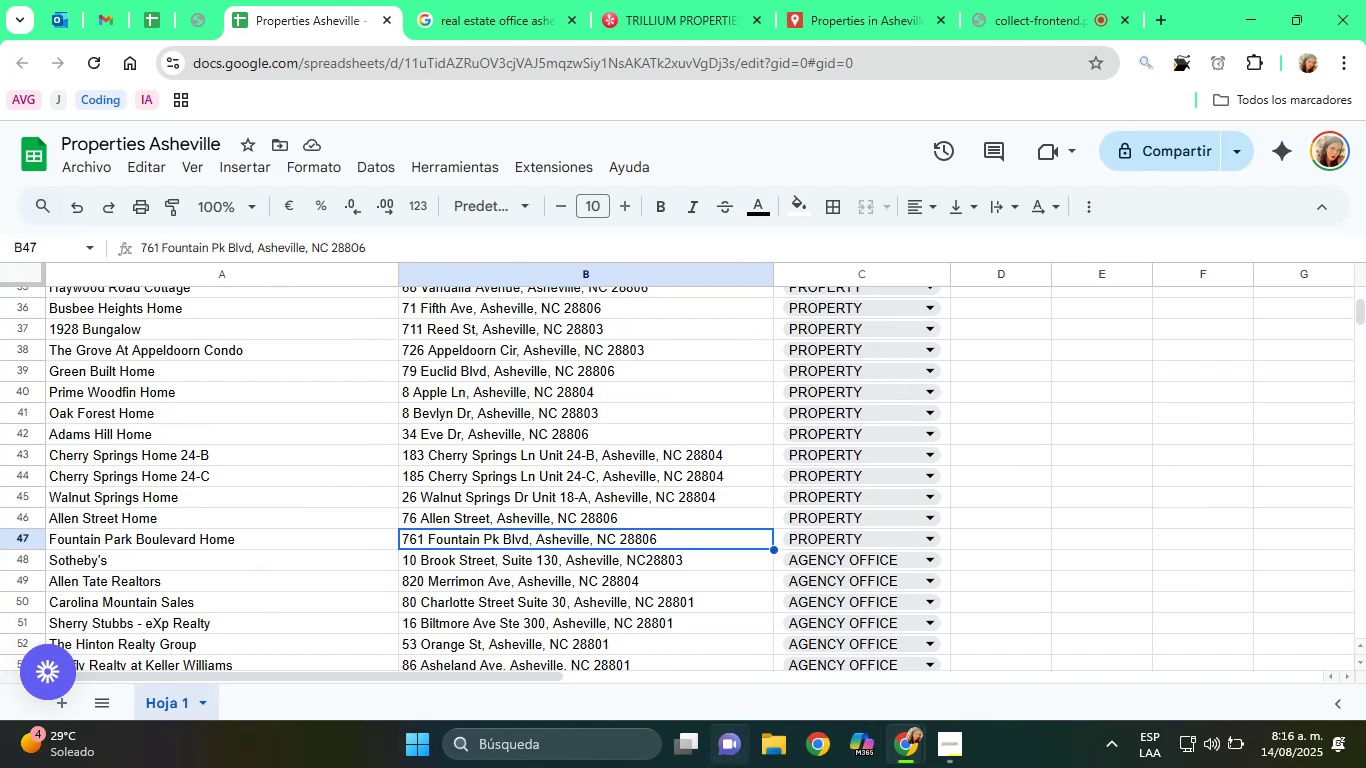 
mouse_move([877, 750])
 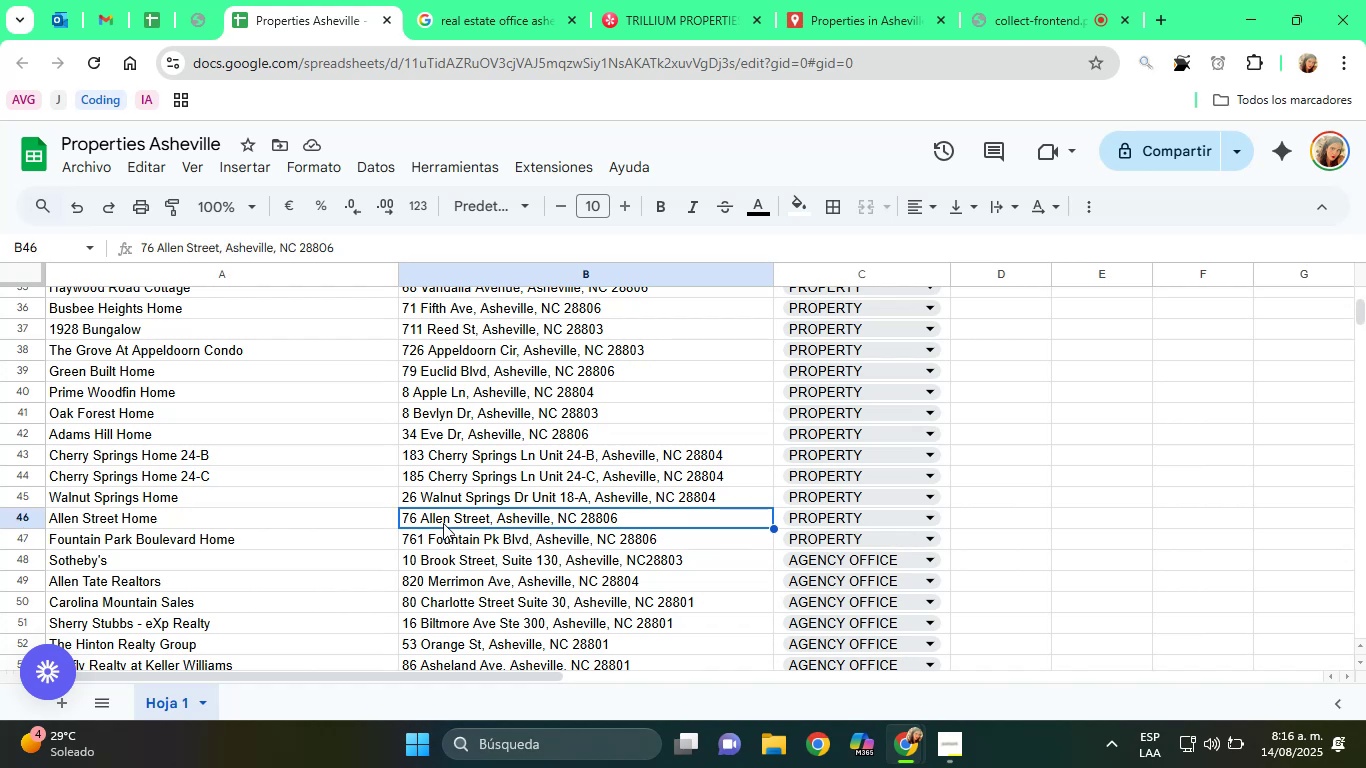 
left_click([458, 504])
 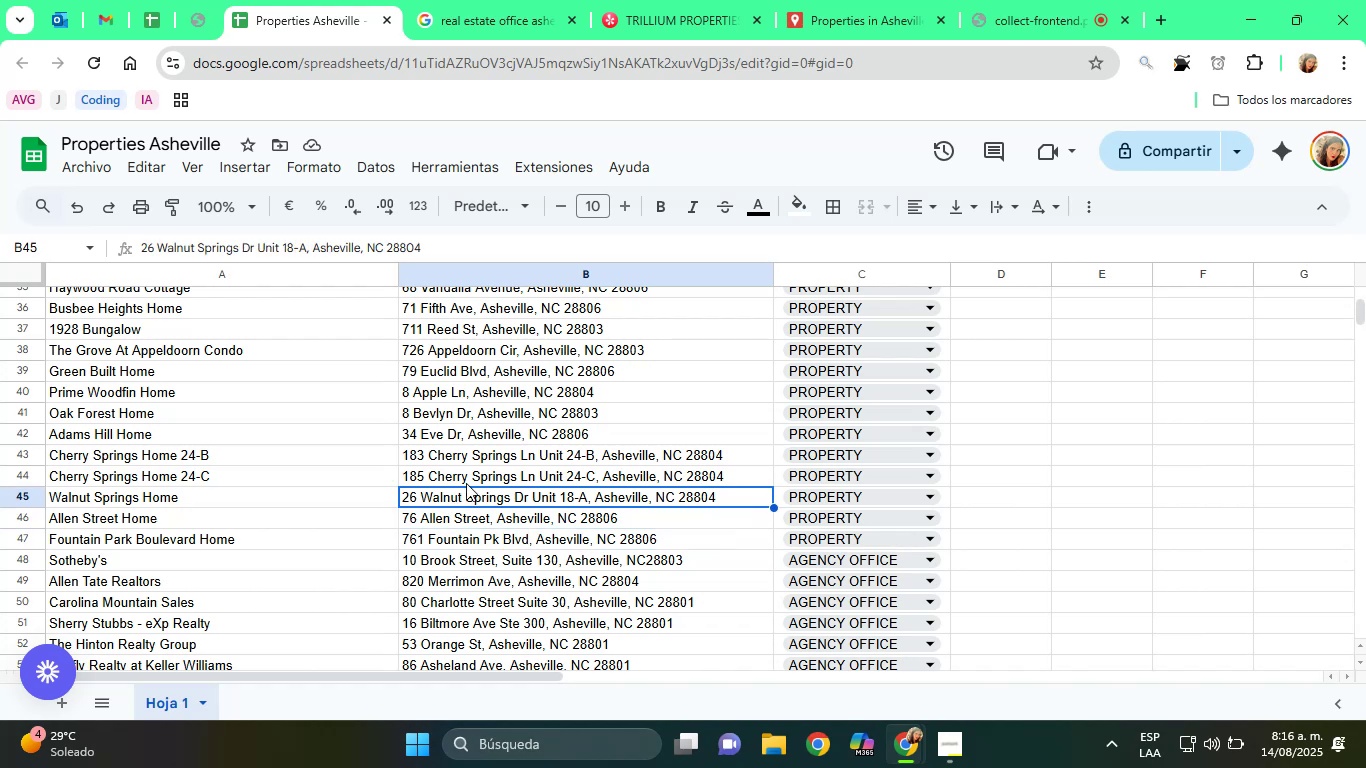 
left_click([466, 482])
 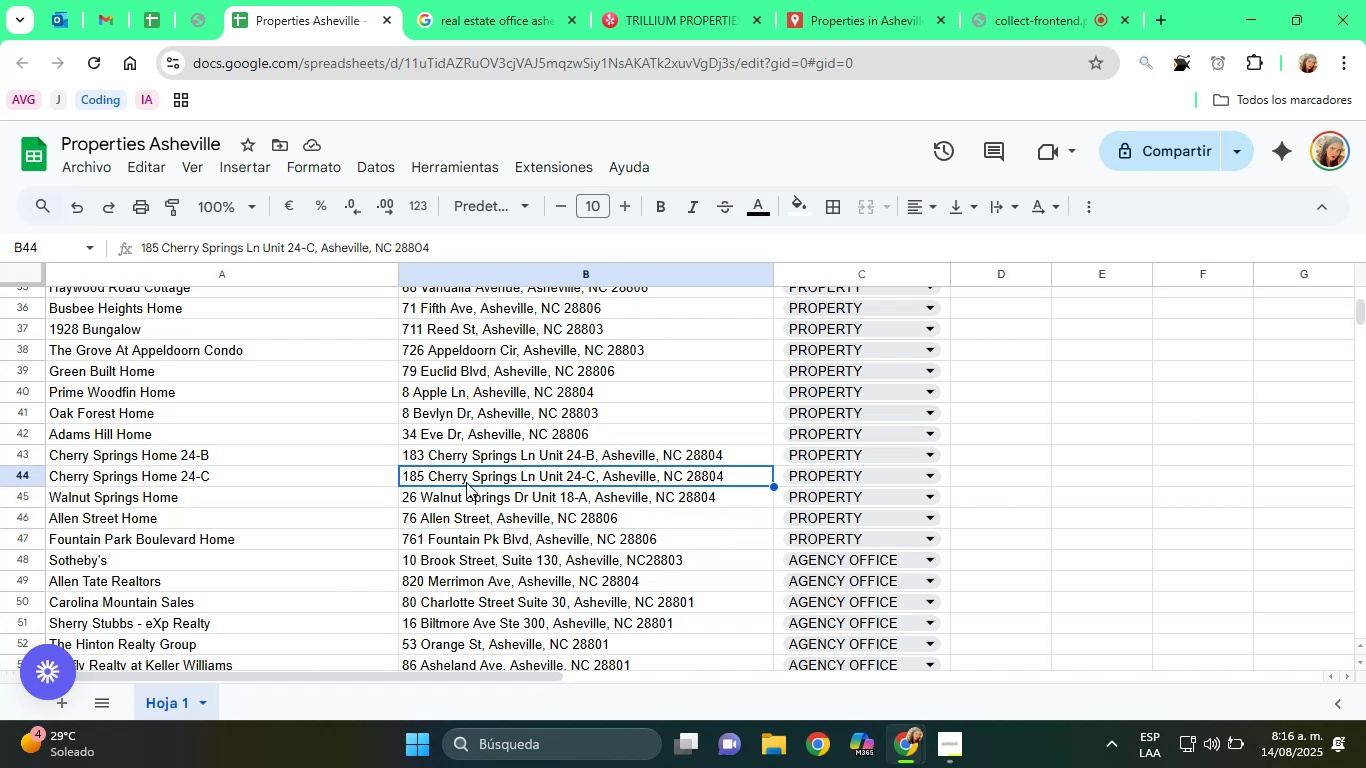 
left_click([457, 451])
 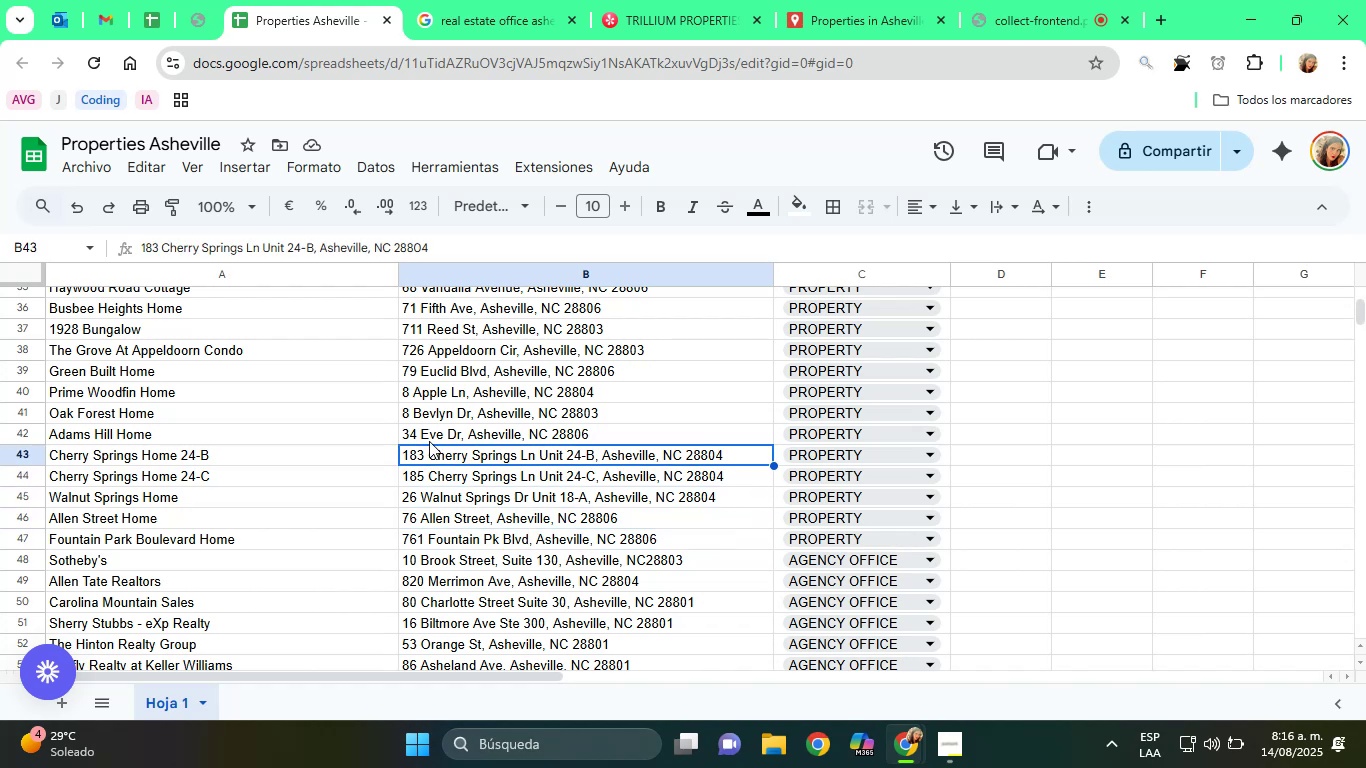 
left_click([429, 441])
 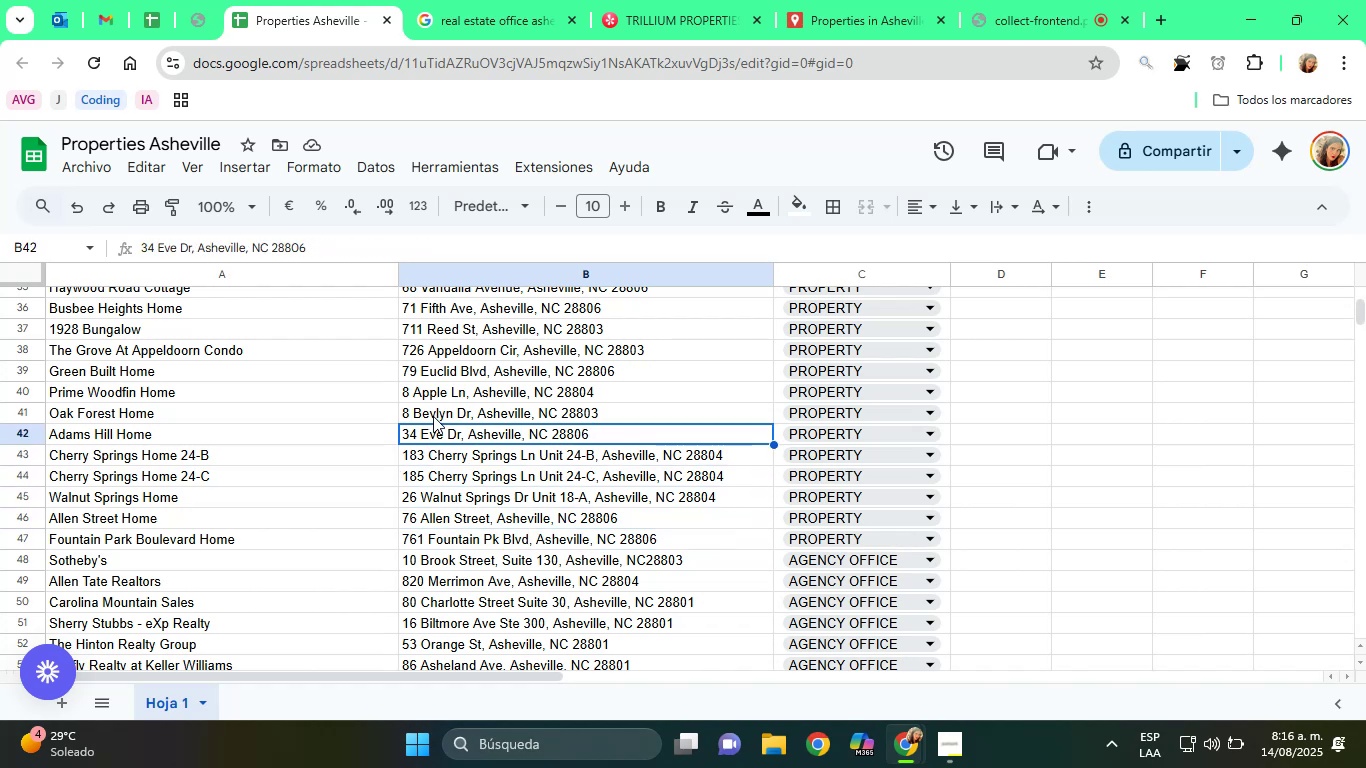 
left_click([433, 416])
 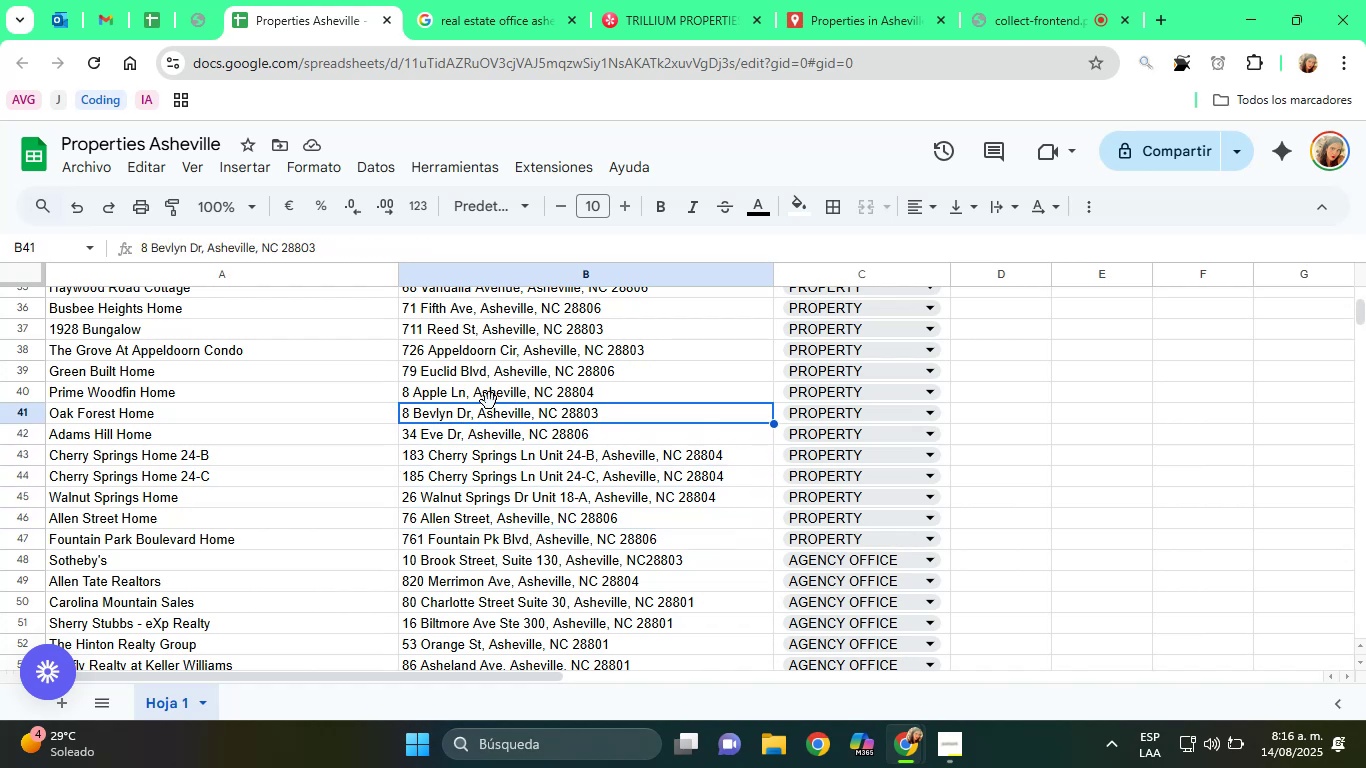 
left_click([489, 401])
 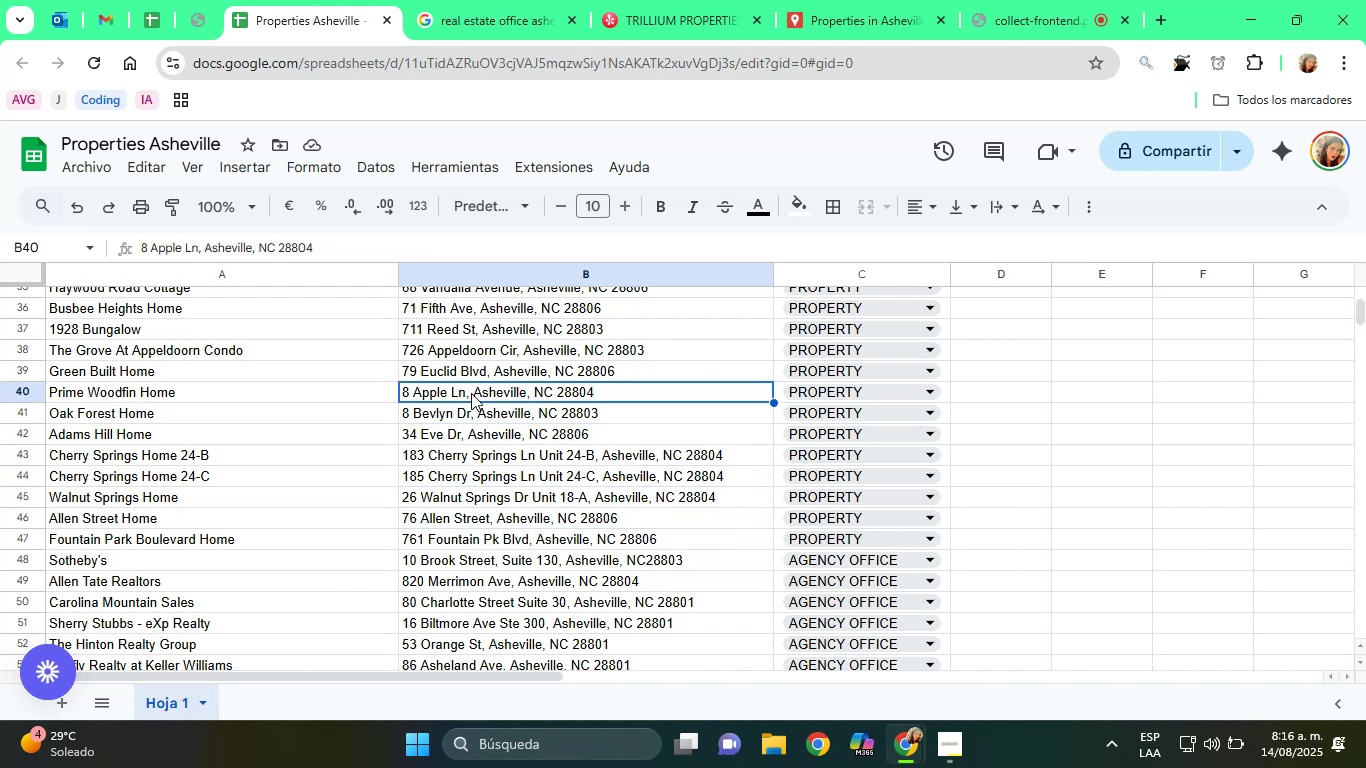 
left_click([445, 374])
 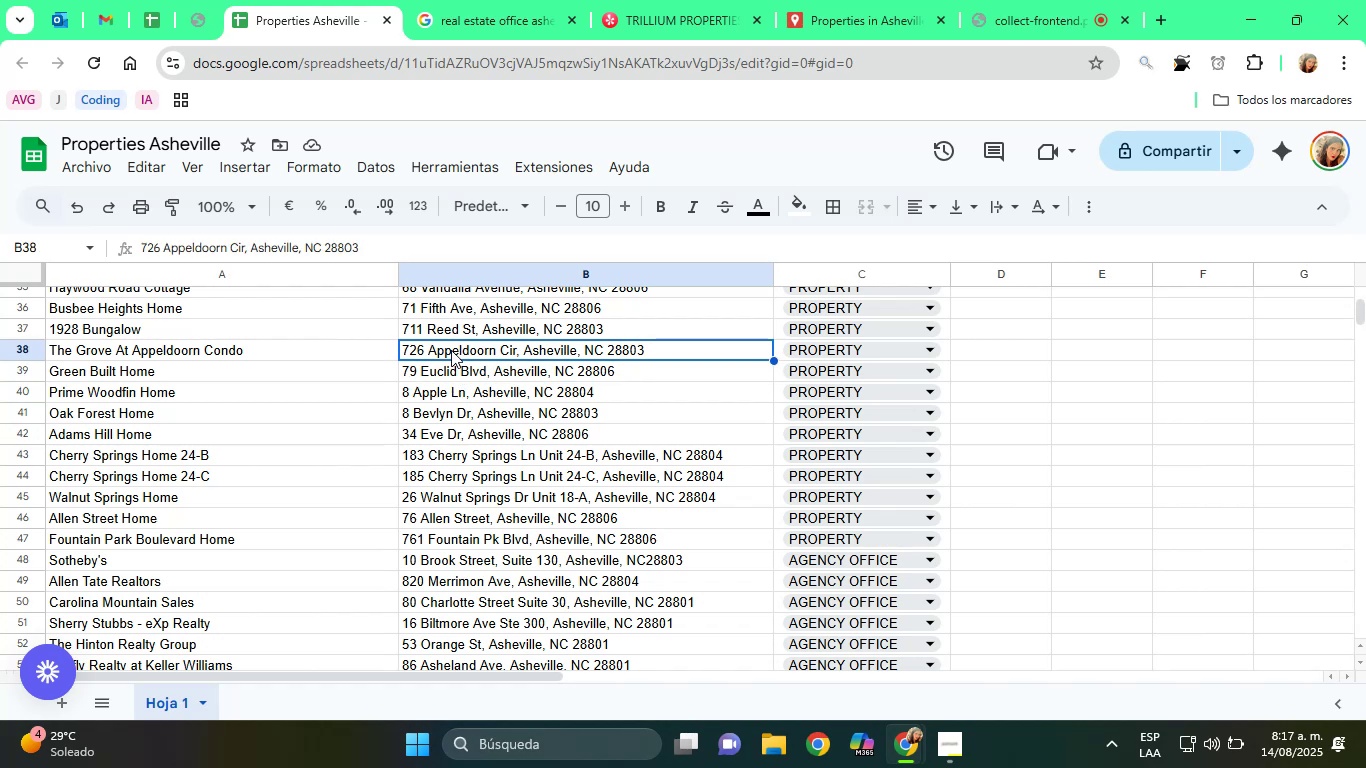 
scroll: coordinate [451, 350], scroll_direction: up, amount: 1.0
 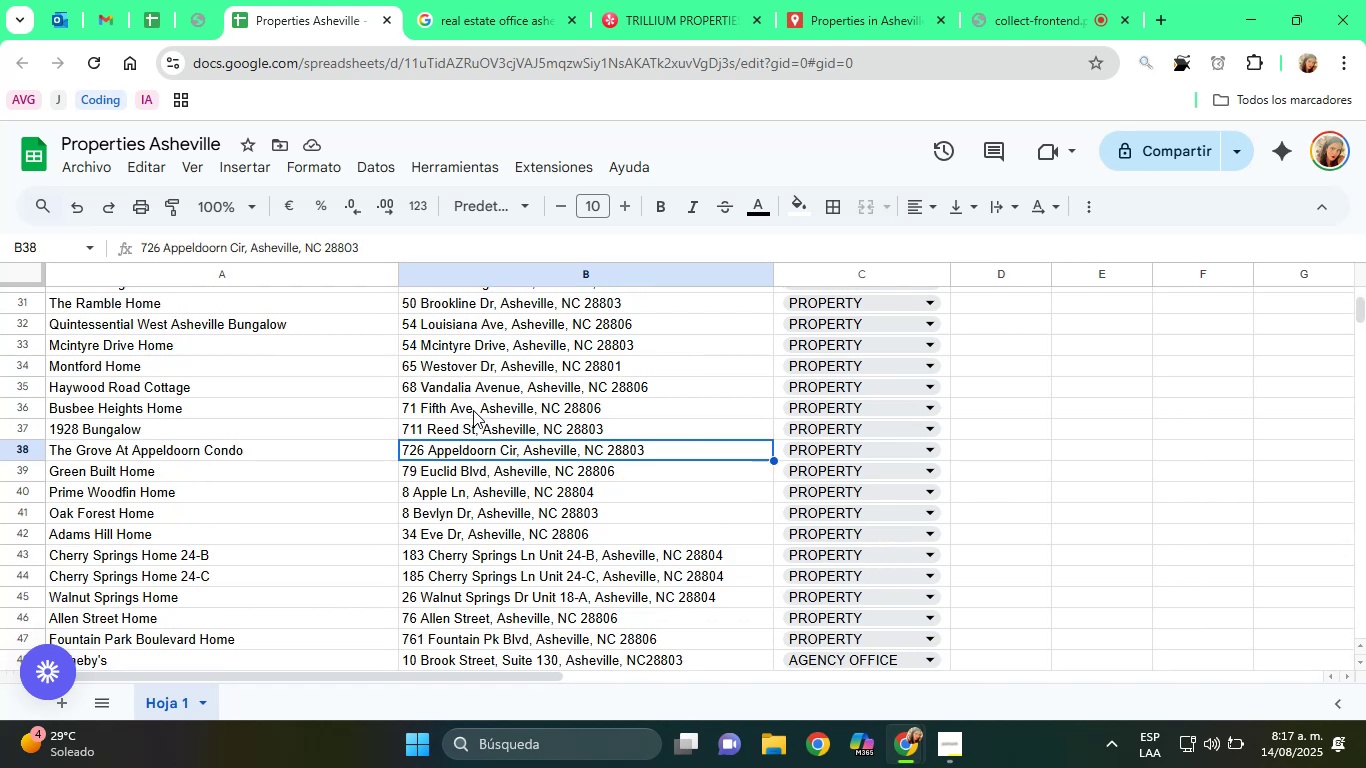 
left_click([486, 418])
 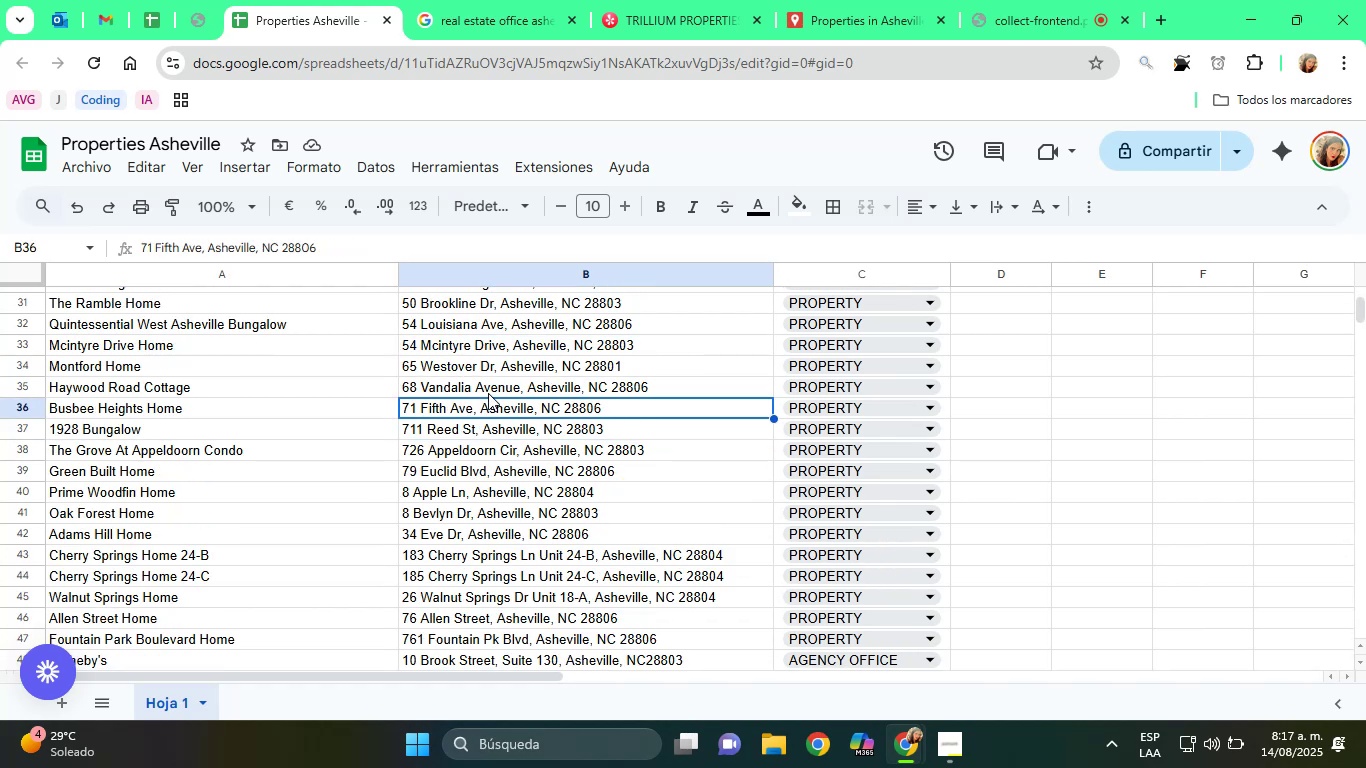 
left_click([493, 379])
 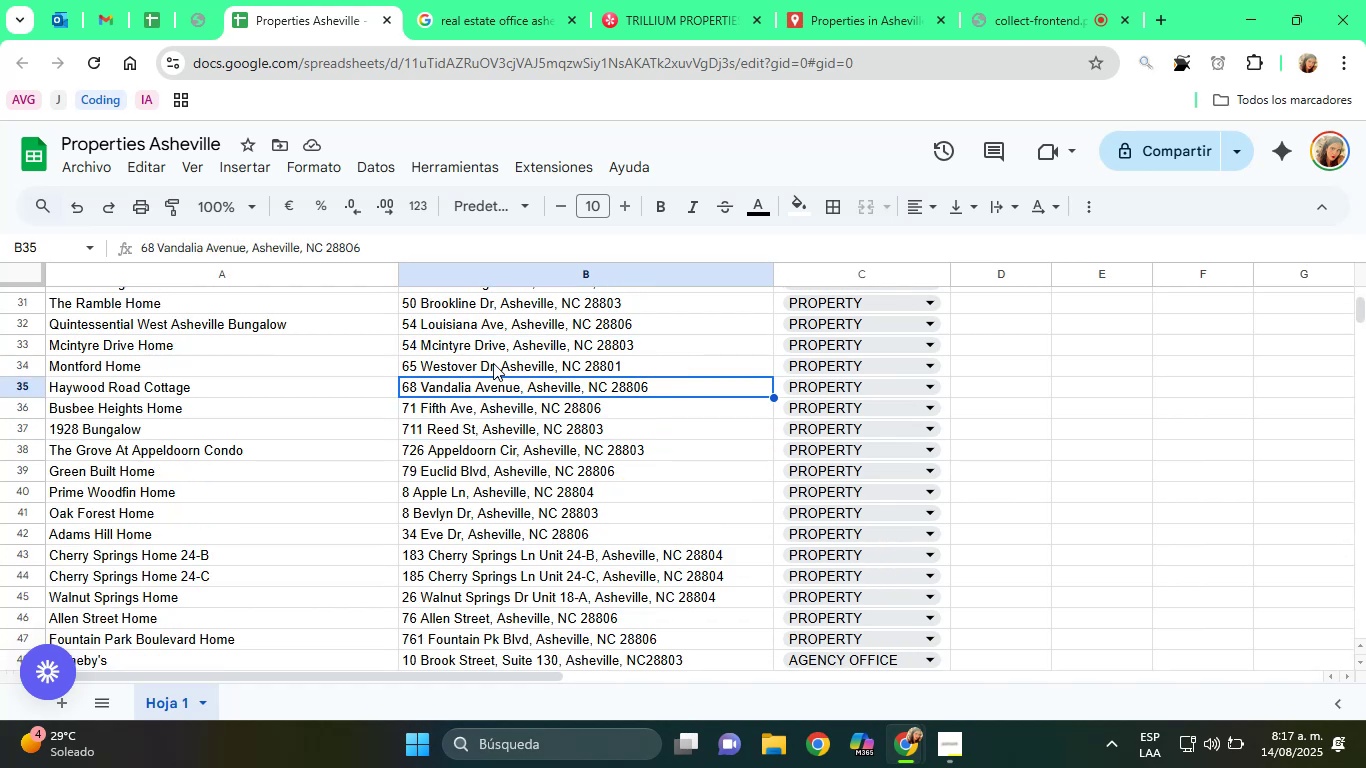 
left_click([482, 354])
 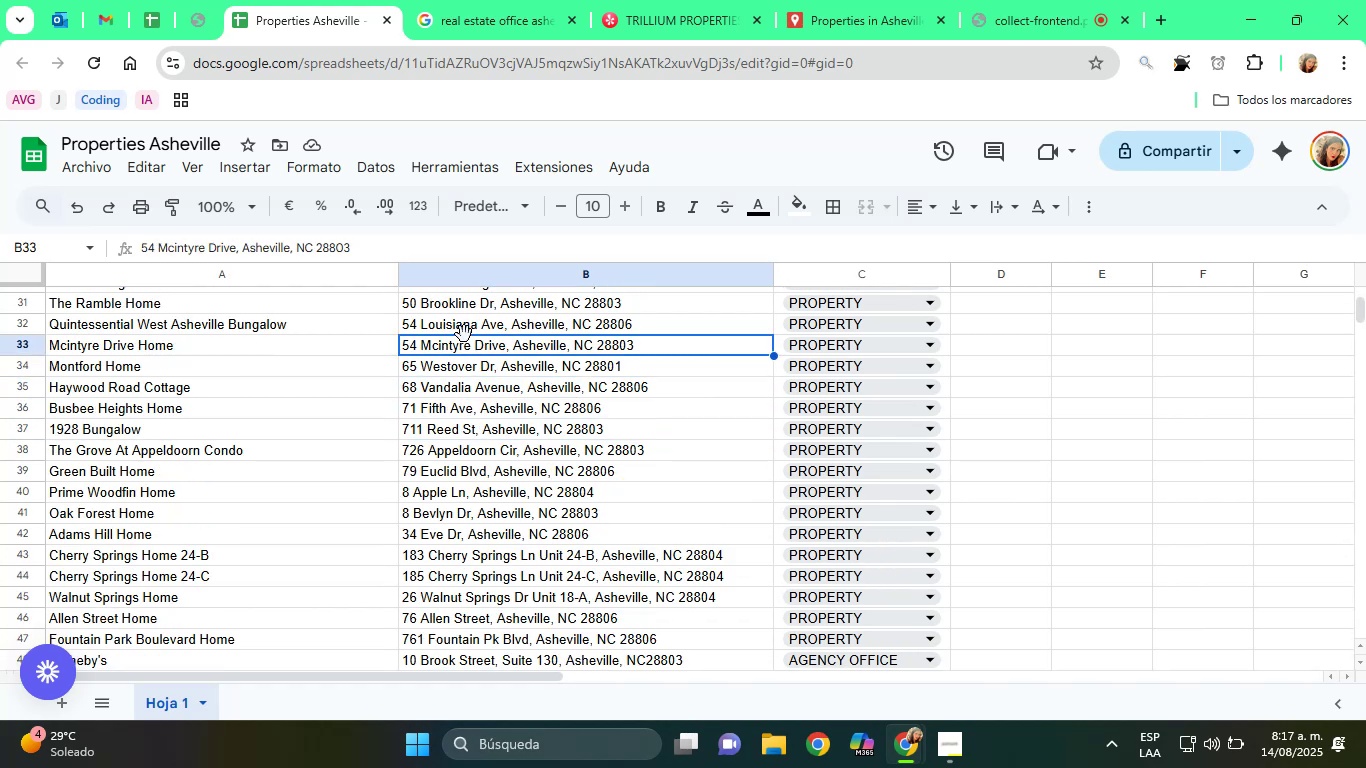 
scroll: coordinate [464, 334], scroll_direction: up, amount: 1.0
 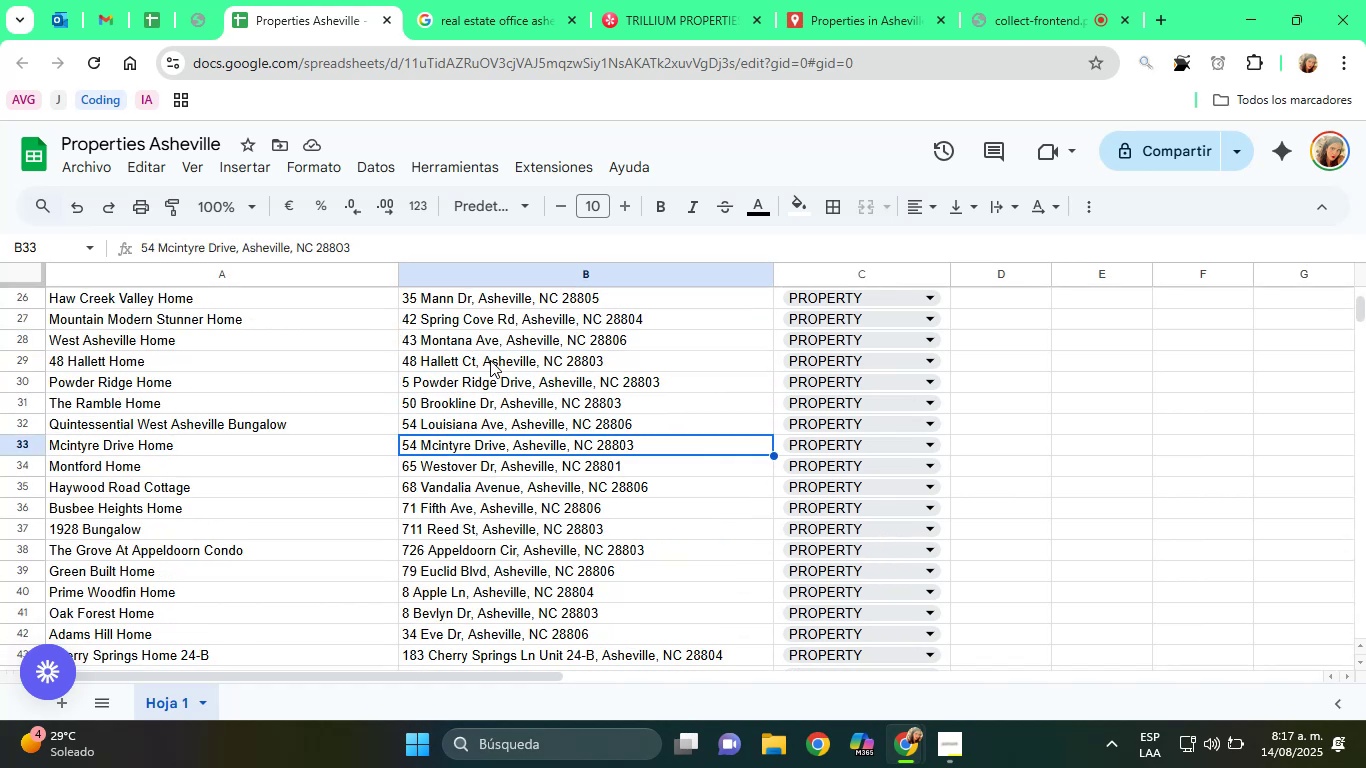 
scroll: coordinate [481, 378], scroll_direction: down, amount: 4.0
 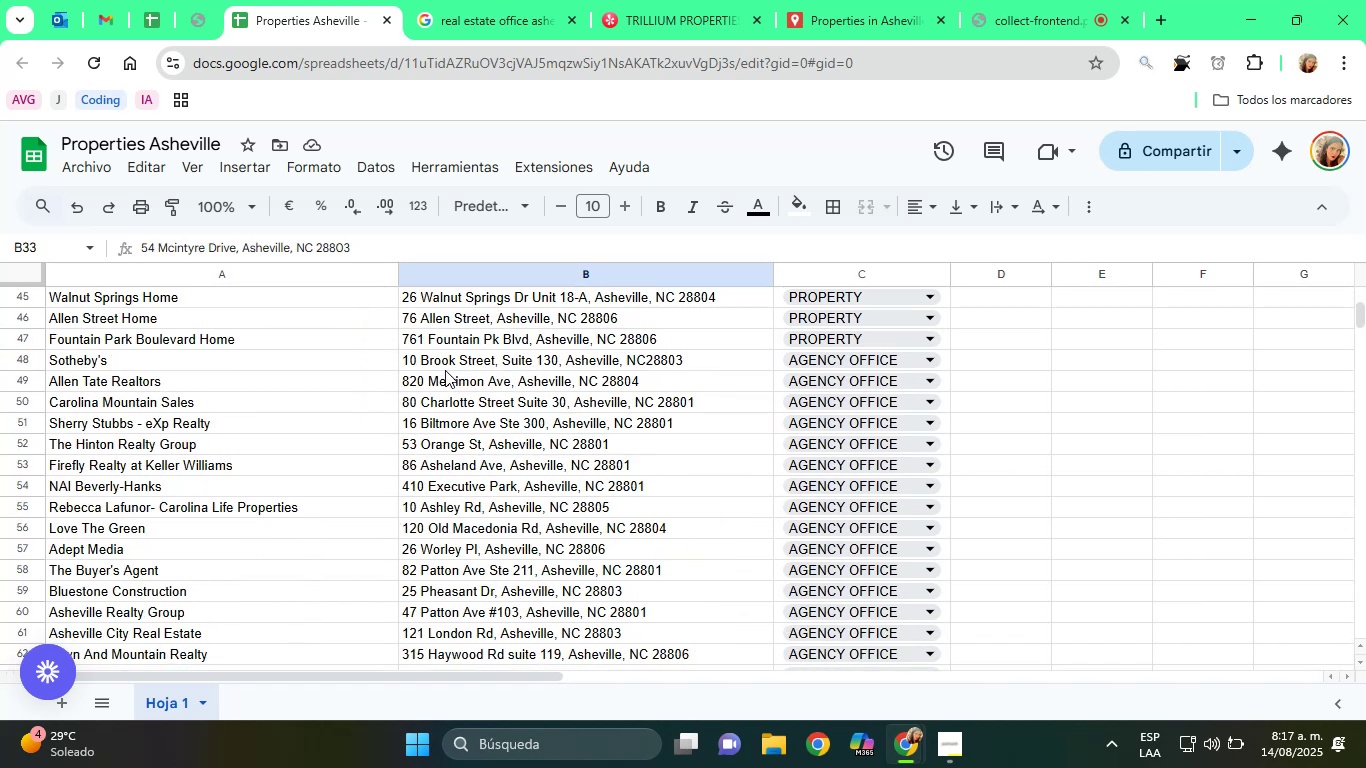 
left_click([472, 376])
 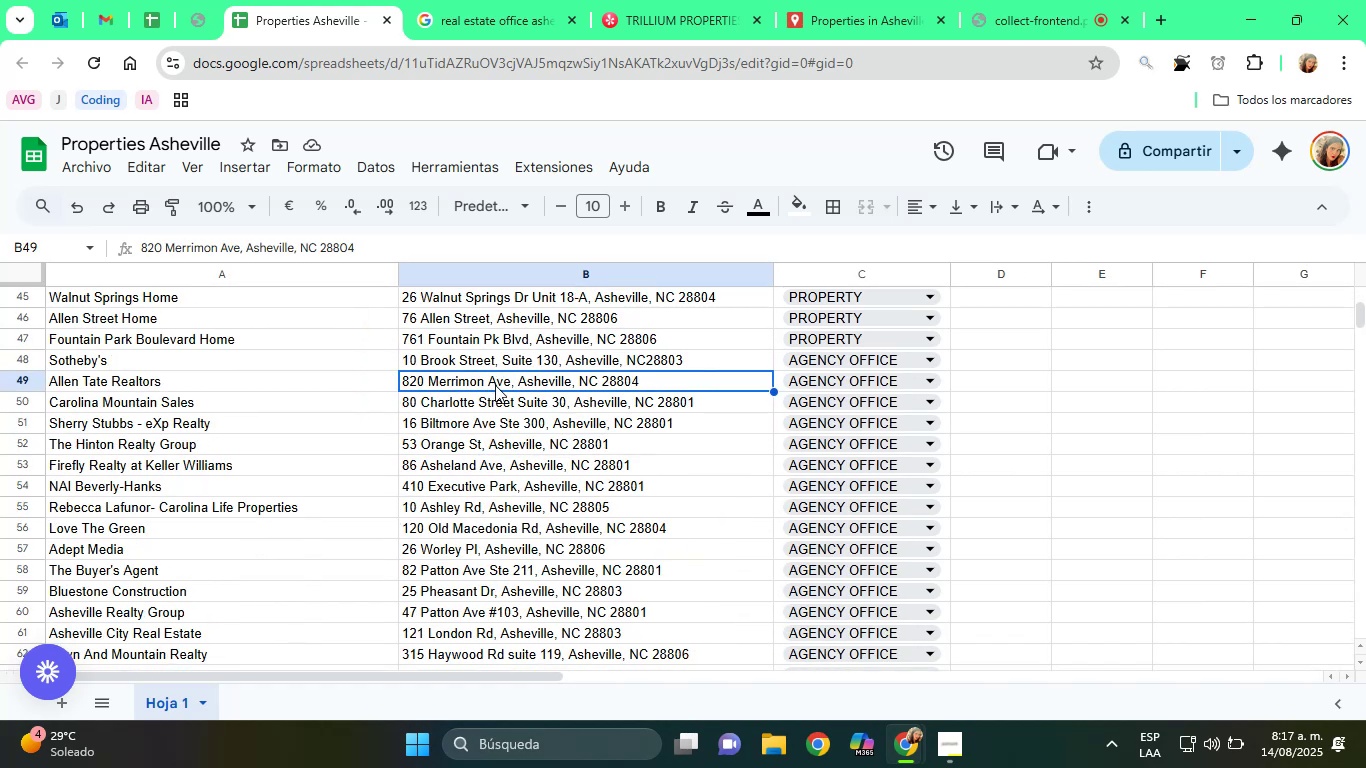 
scroll: coordinate [572, 476], scroll_direction: down, amount: 2.0
 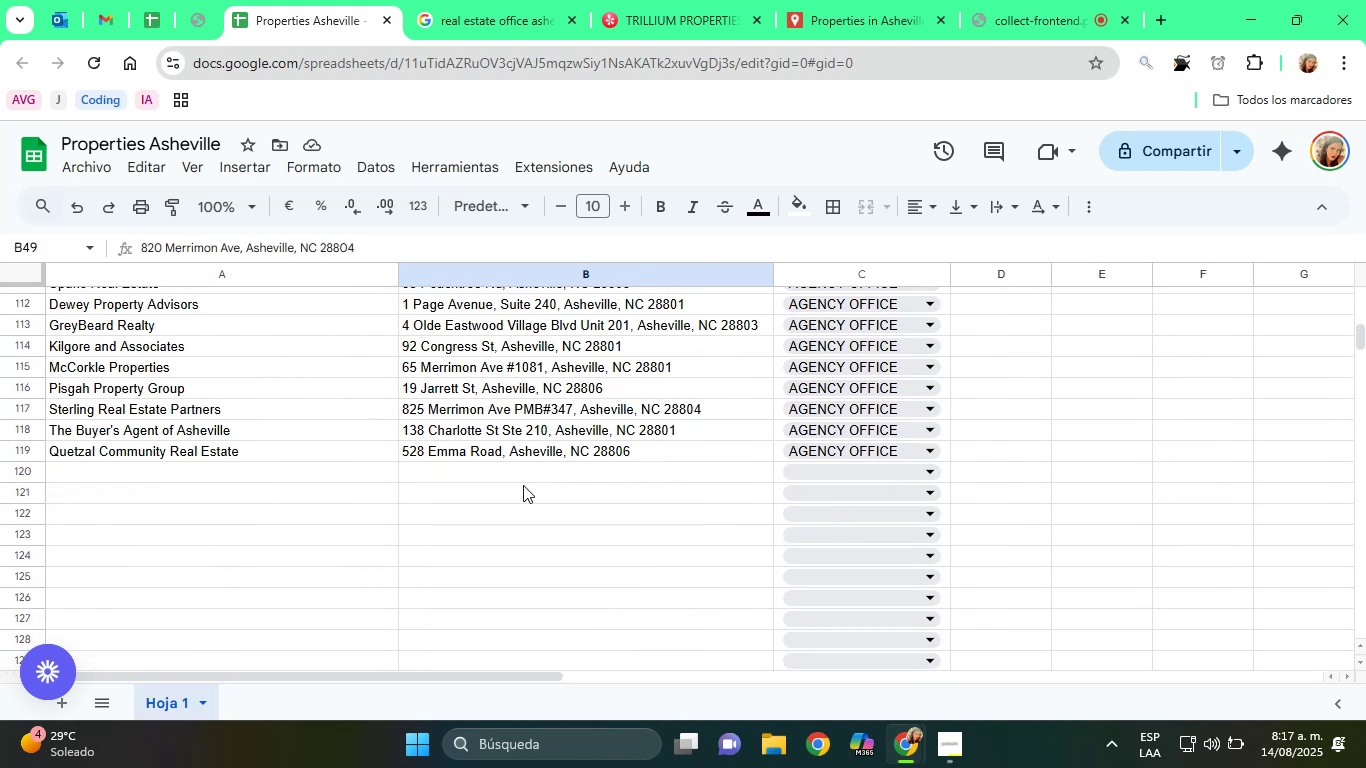 
left_click_drag(start_coordinate=[499, 474], to_coordinate=[490, 472])
 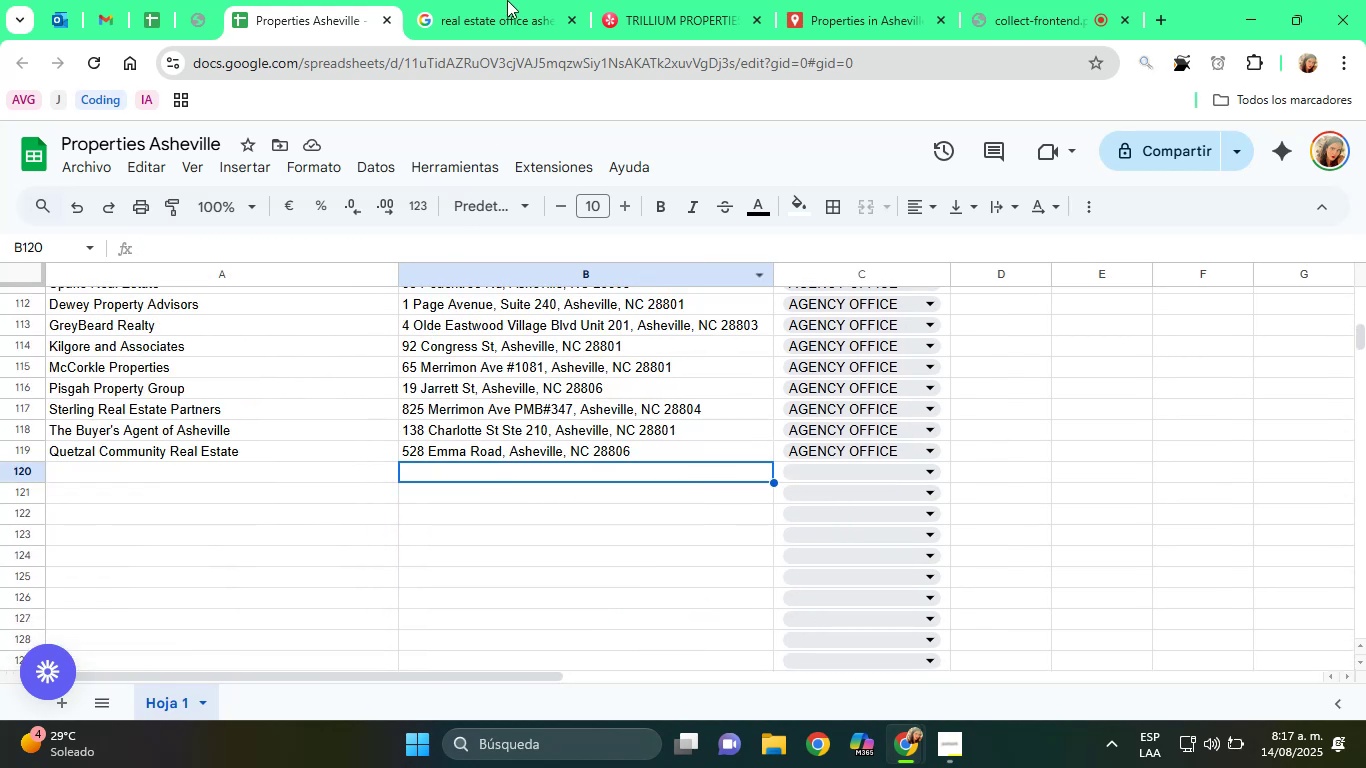 
left_click([503, 0])
 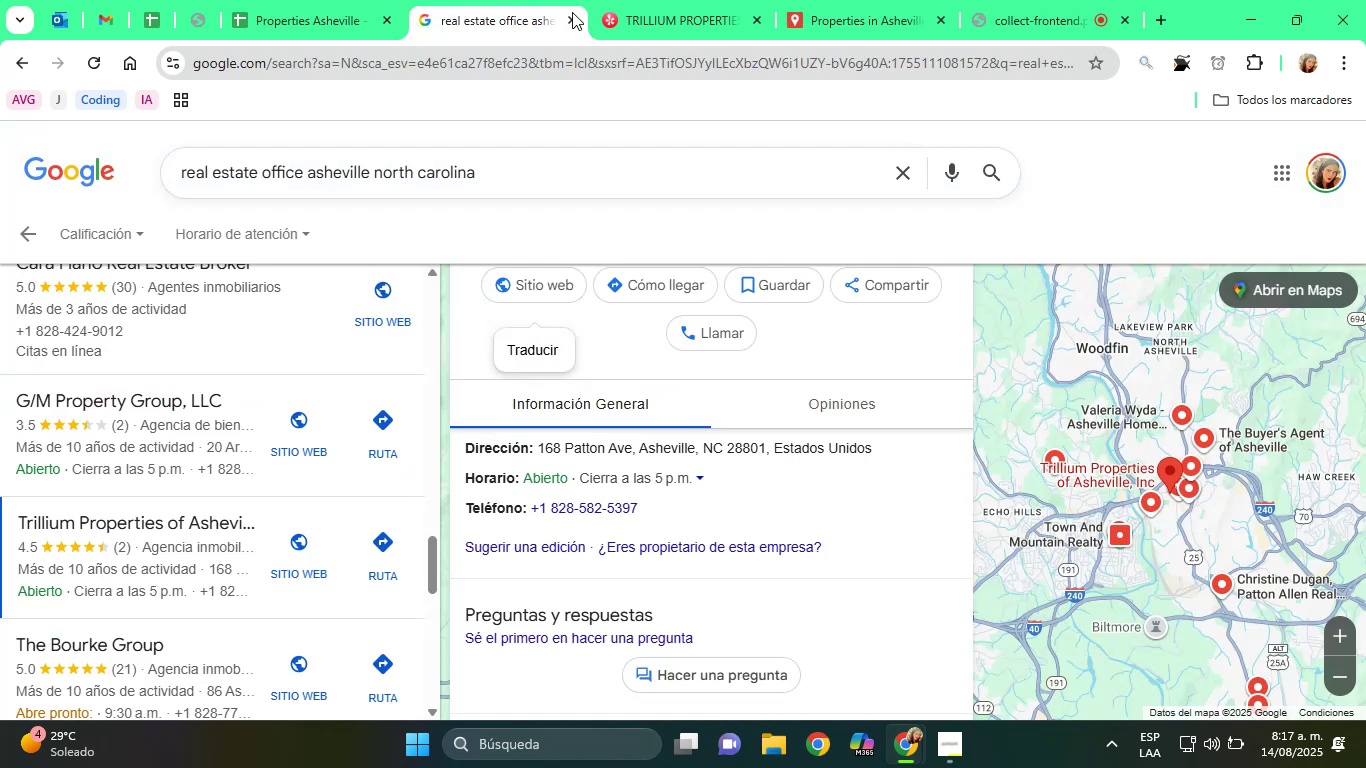 
mouse_move([654, 1])
 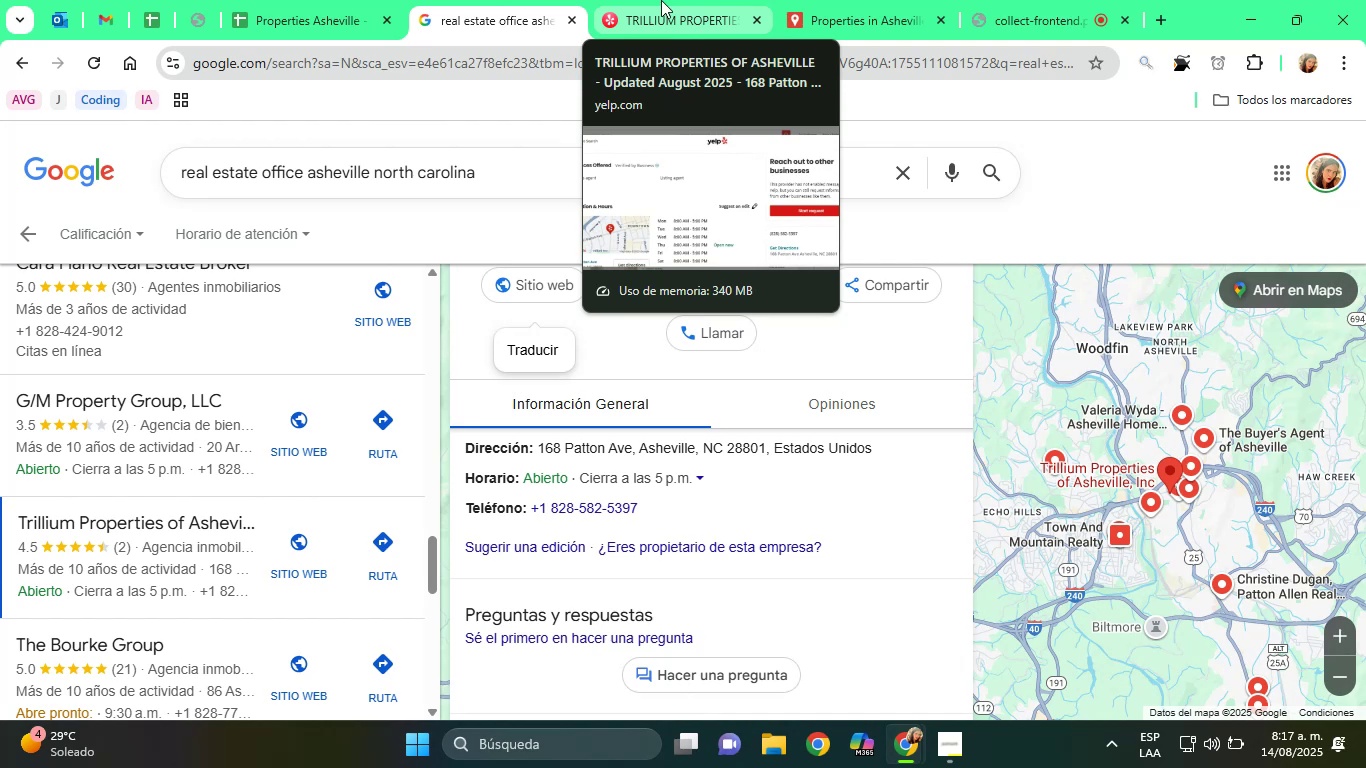 
left_click([661, 0])
 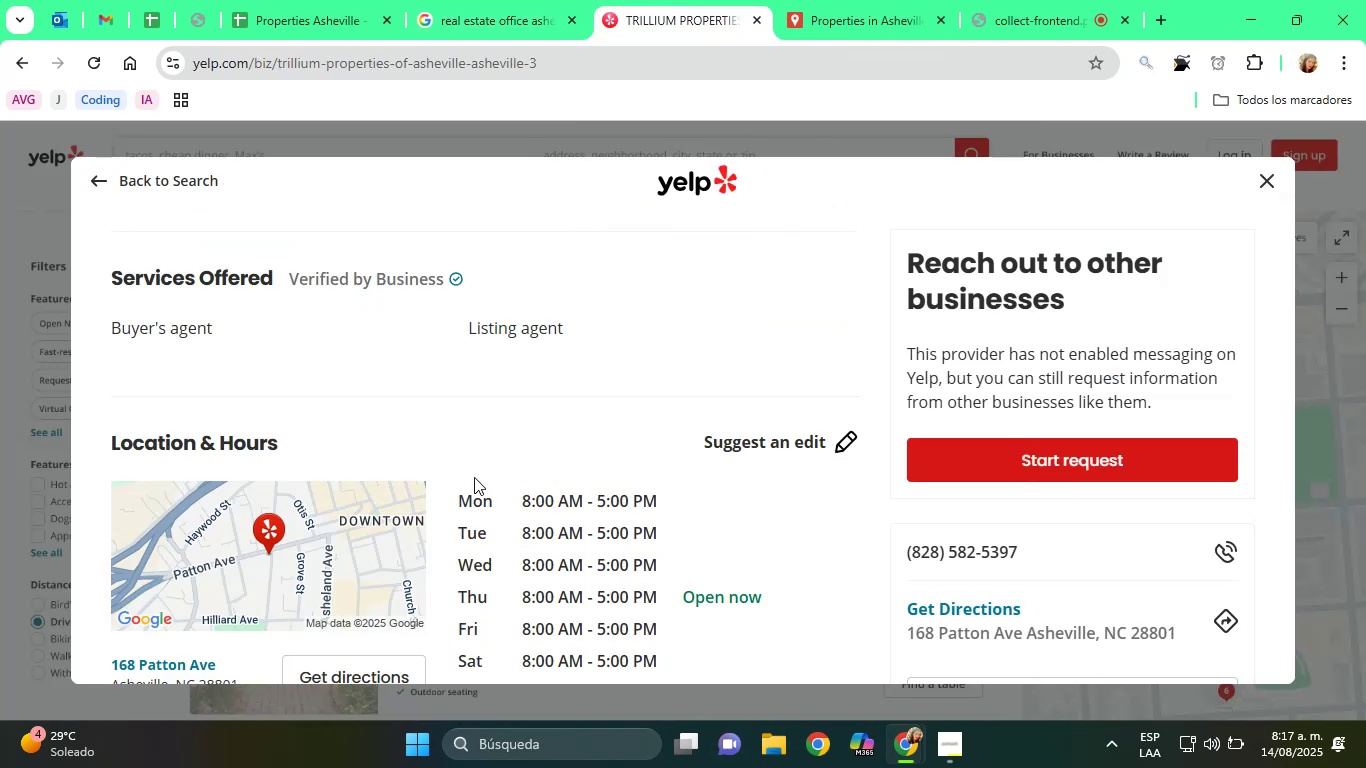 
left_click([481, 0])
 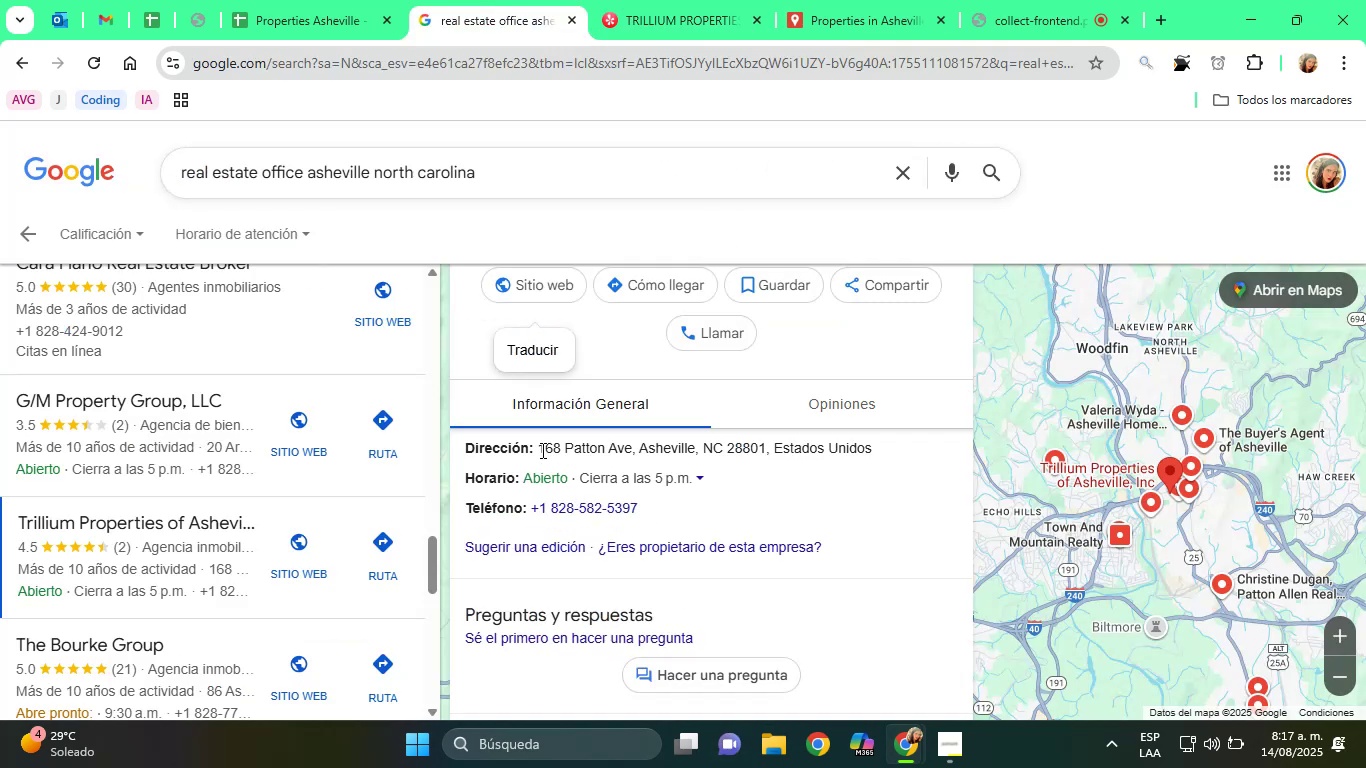 
left_click_drag(start_coordinate=[541, 450], to_coordinate=[763, 445])
 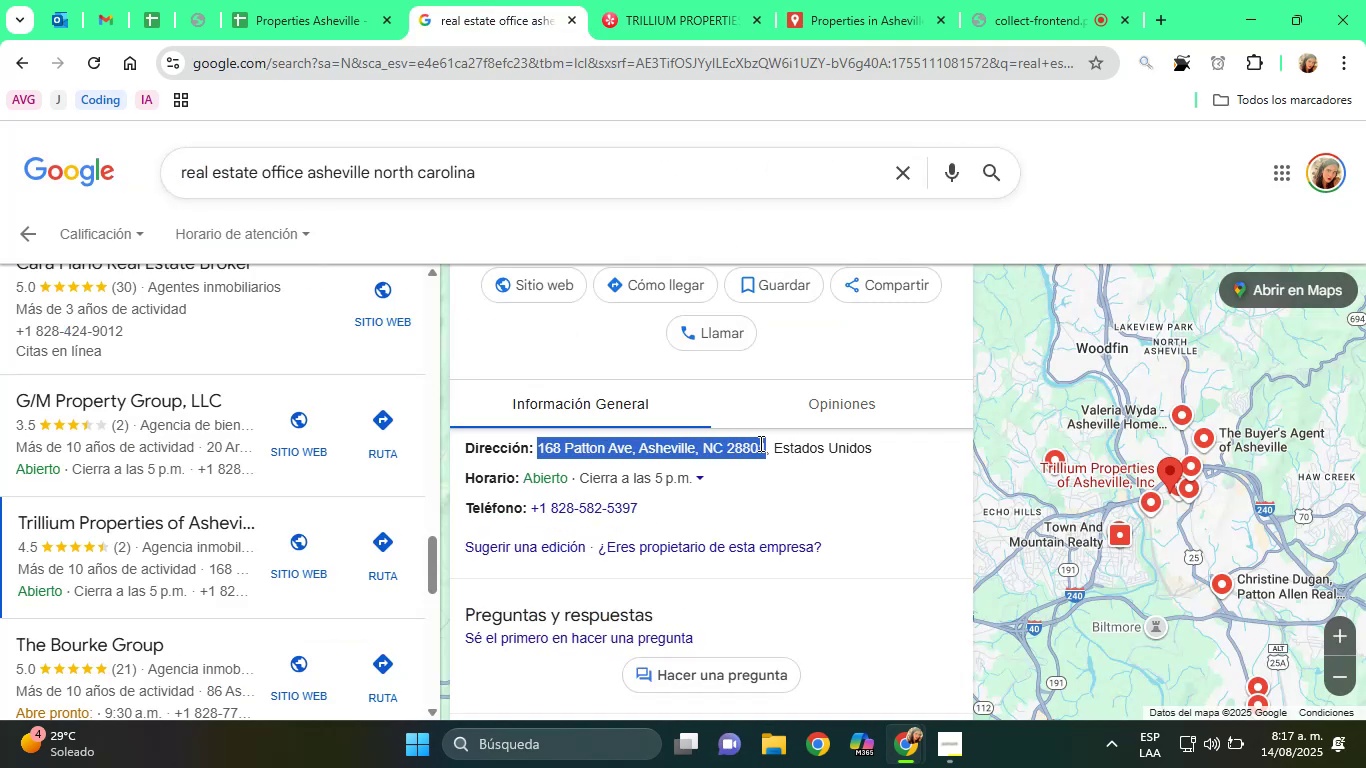 
right_click([759, 443])
 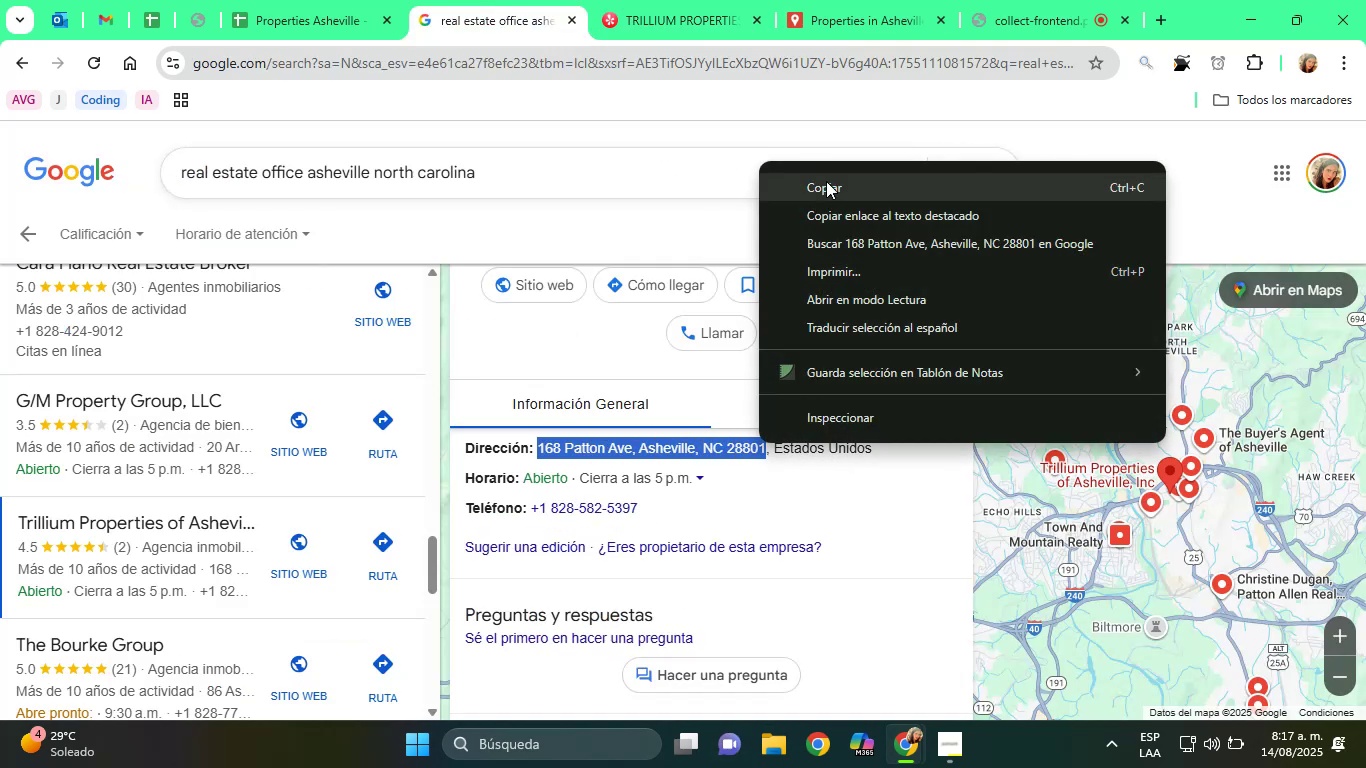 
left_click([837, 188])
 